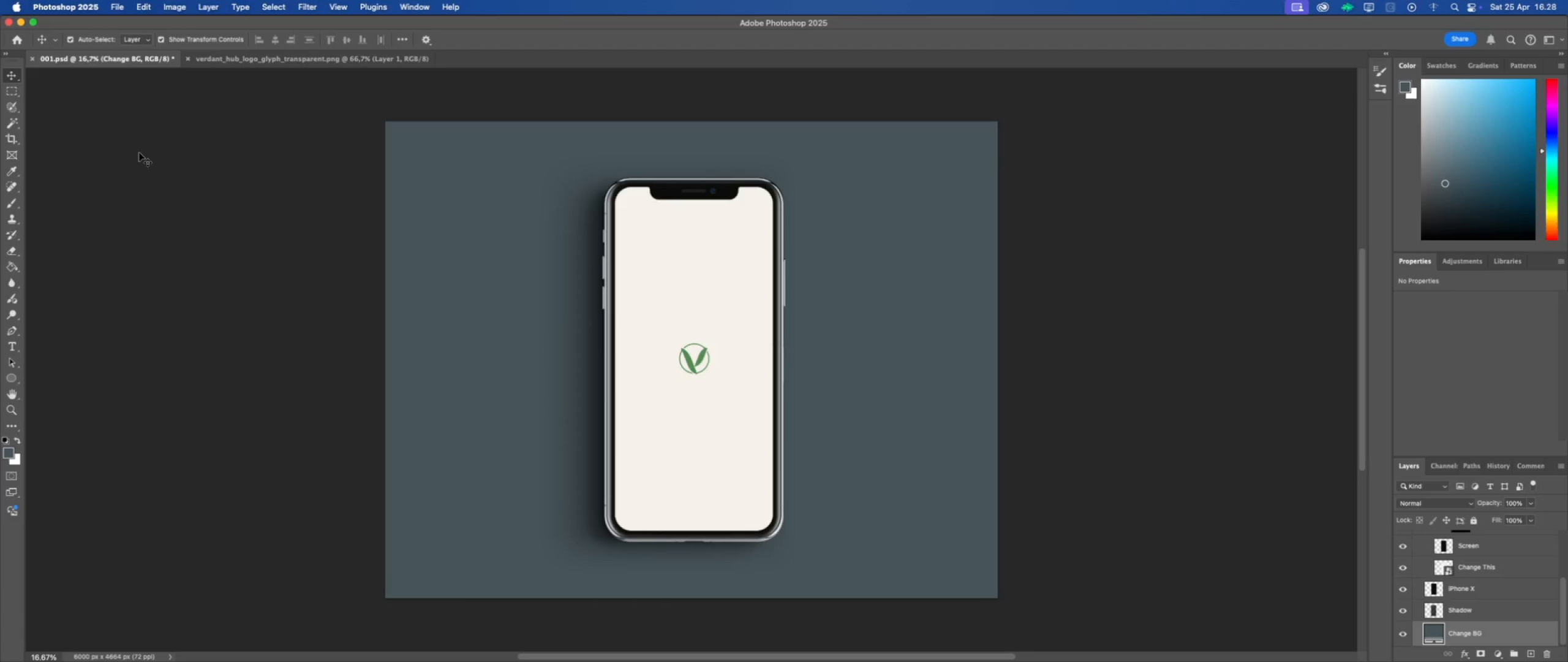 
left_click([139, 153])
 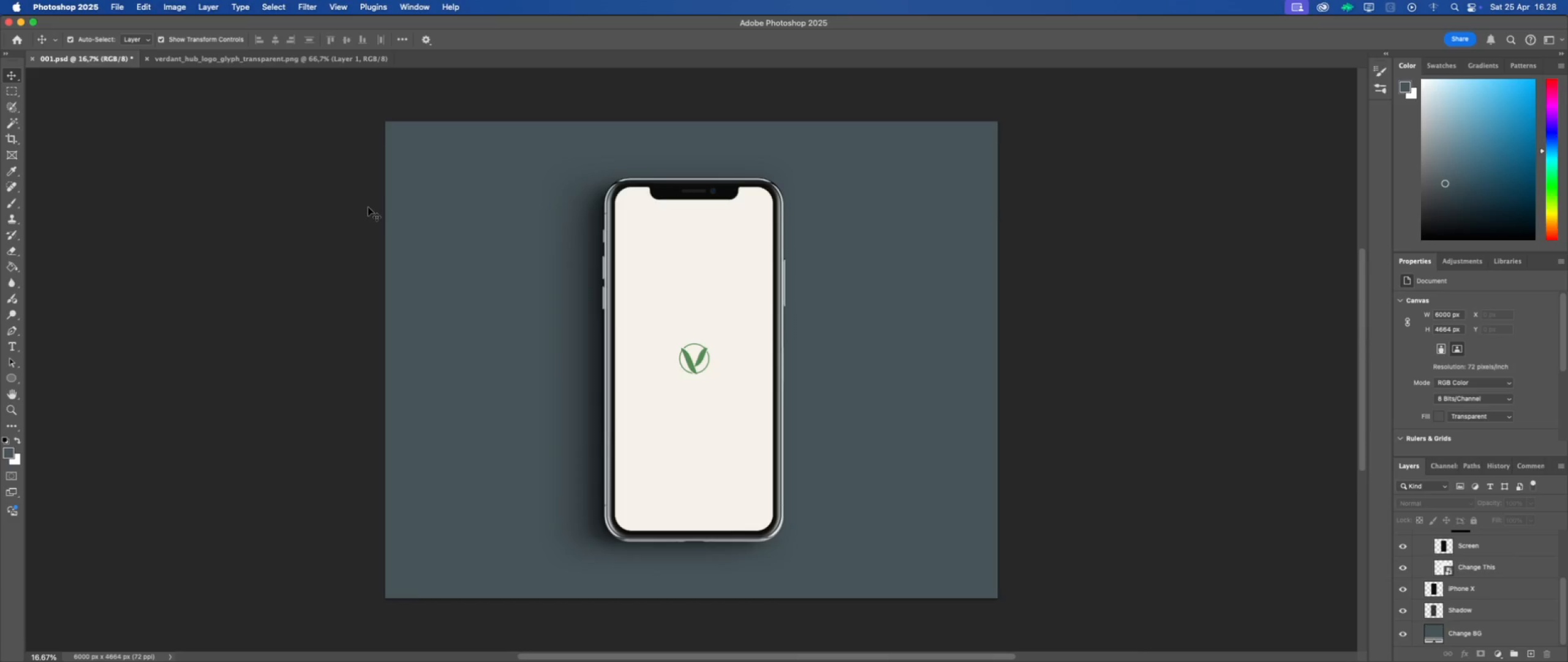 
scroll: coordinate [415, 229], scroll_direction: down, amount: 3.0
 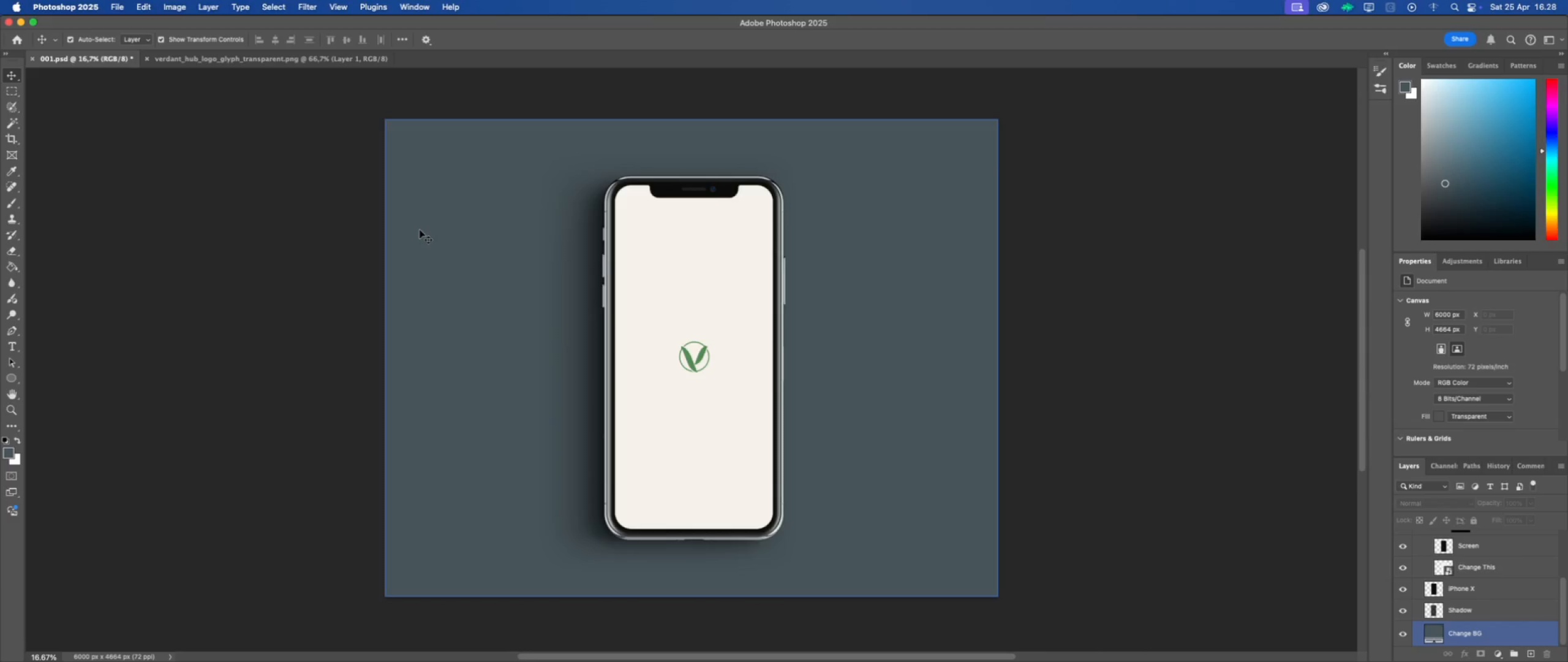 
scroll: coordinate [420, 230], scroll_direction: up, amount: 2.0
 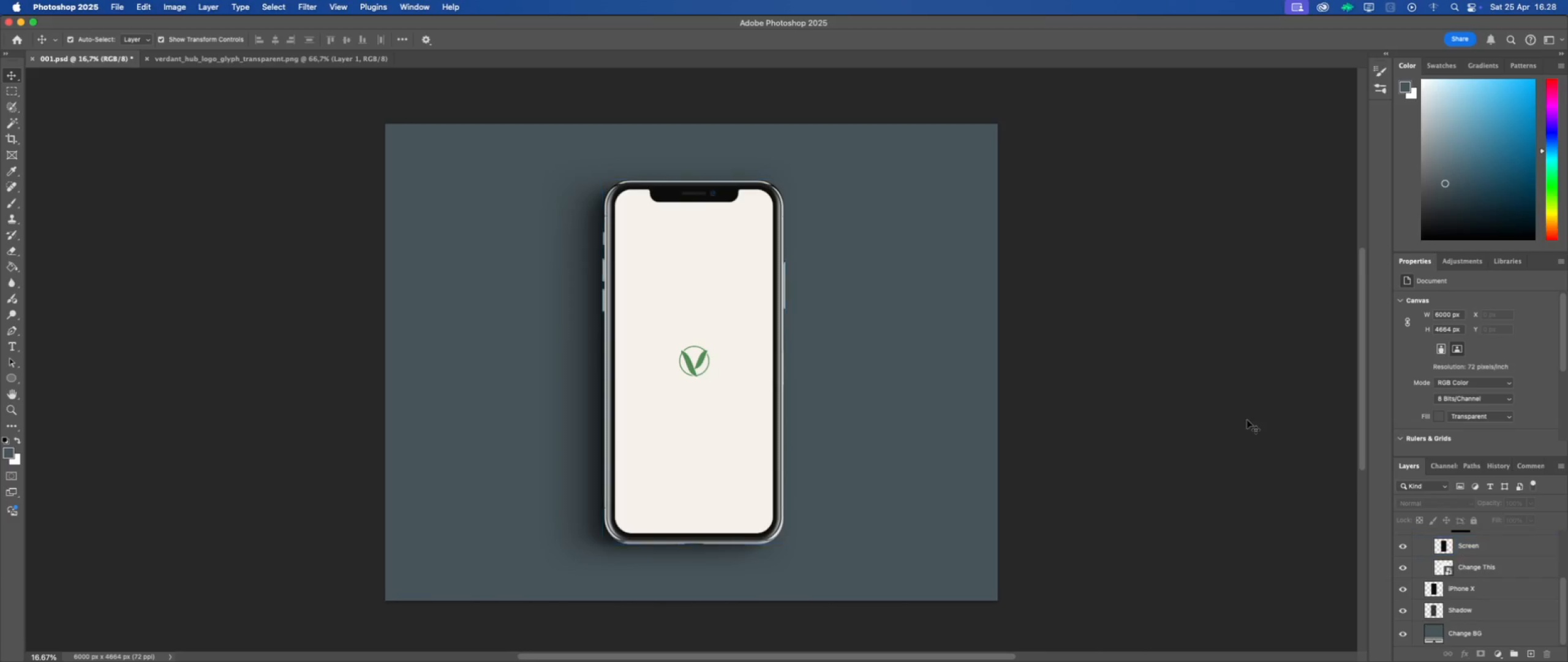 
left_click([1404, 635])
 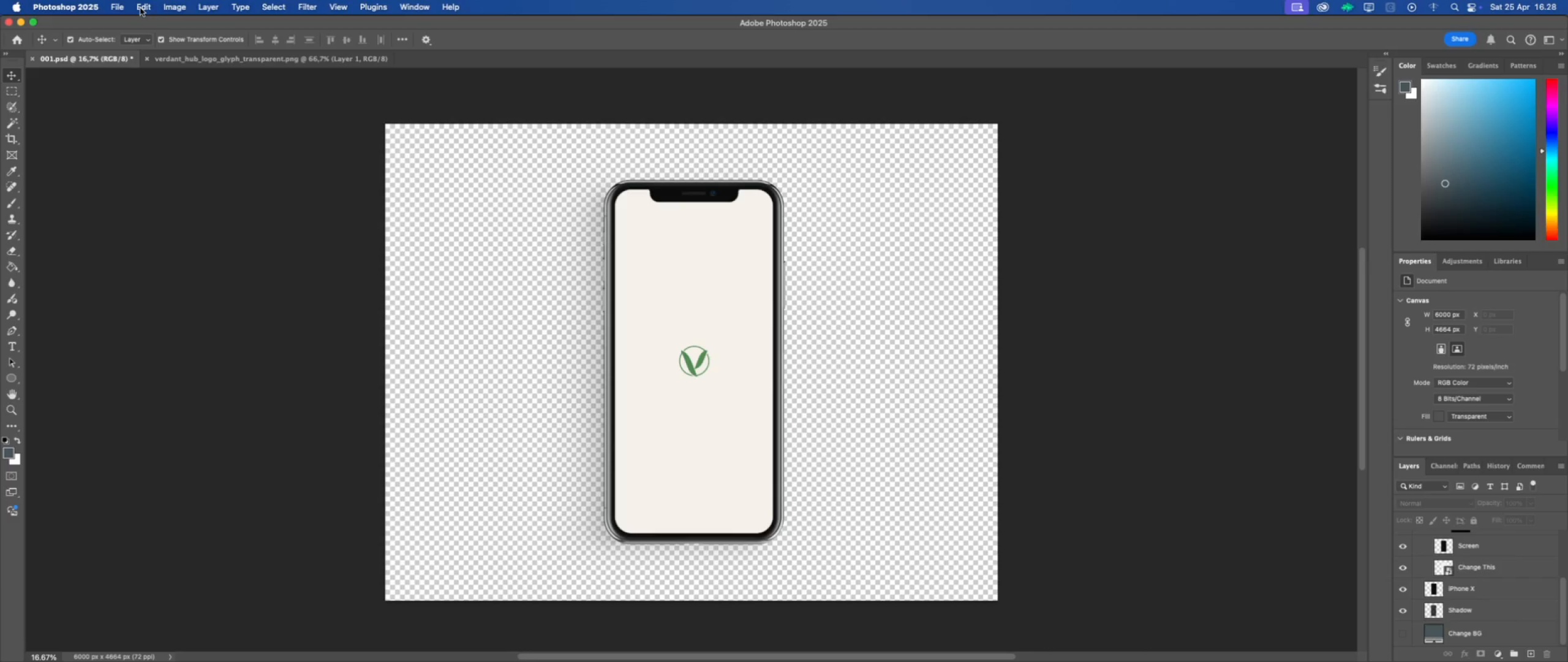 
left_click([124, 7])
 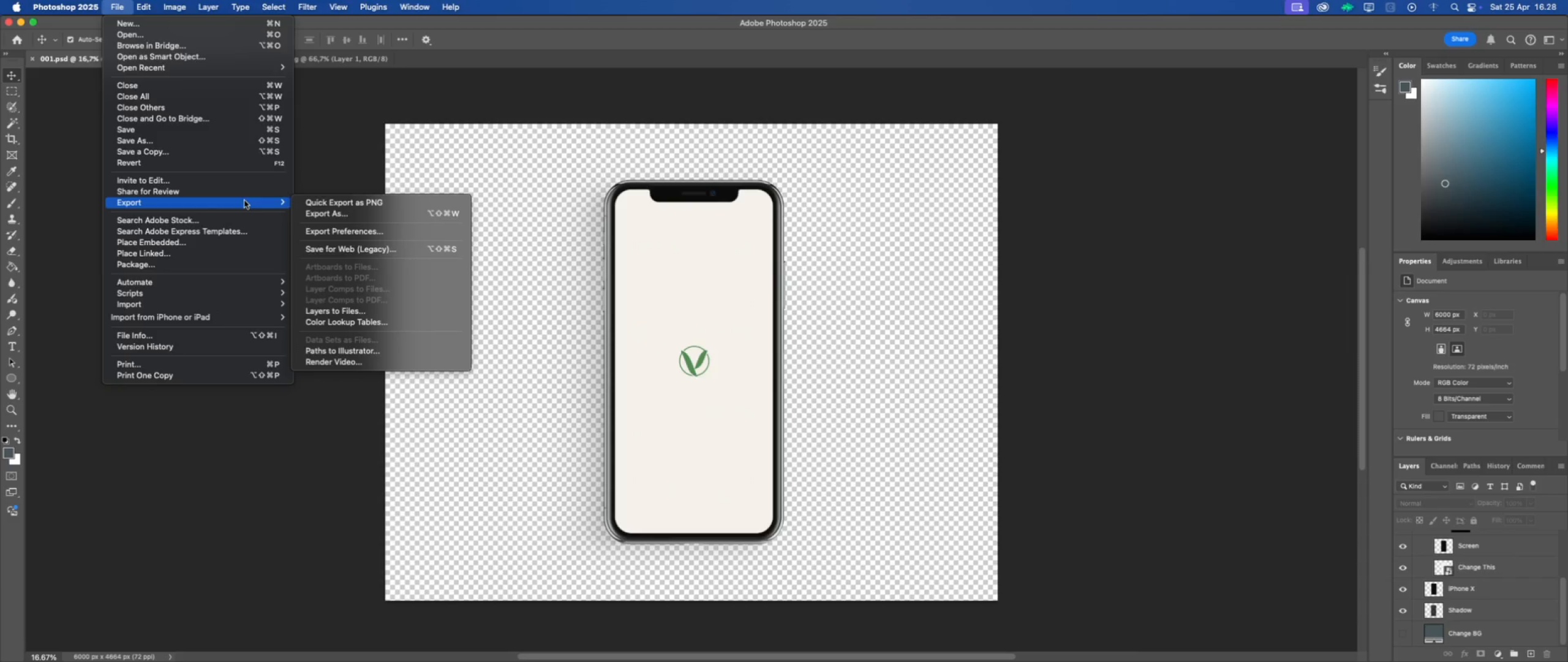 
left_click([328, 216])
 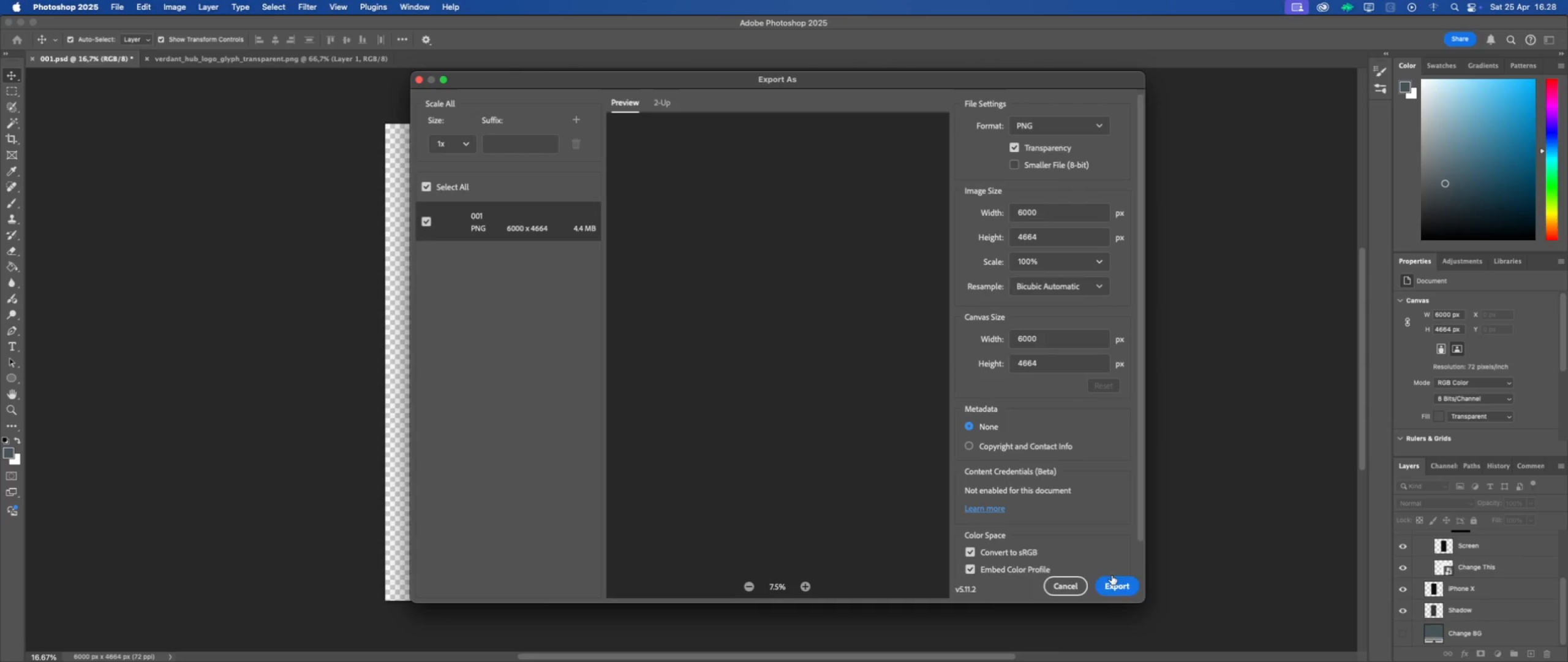 
wait(5.88)
 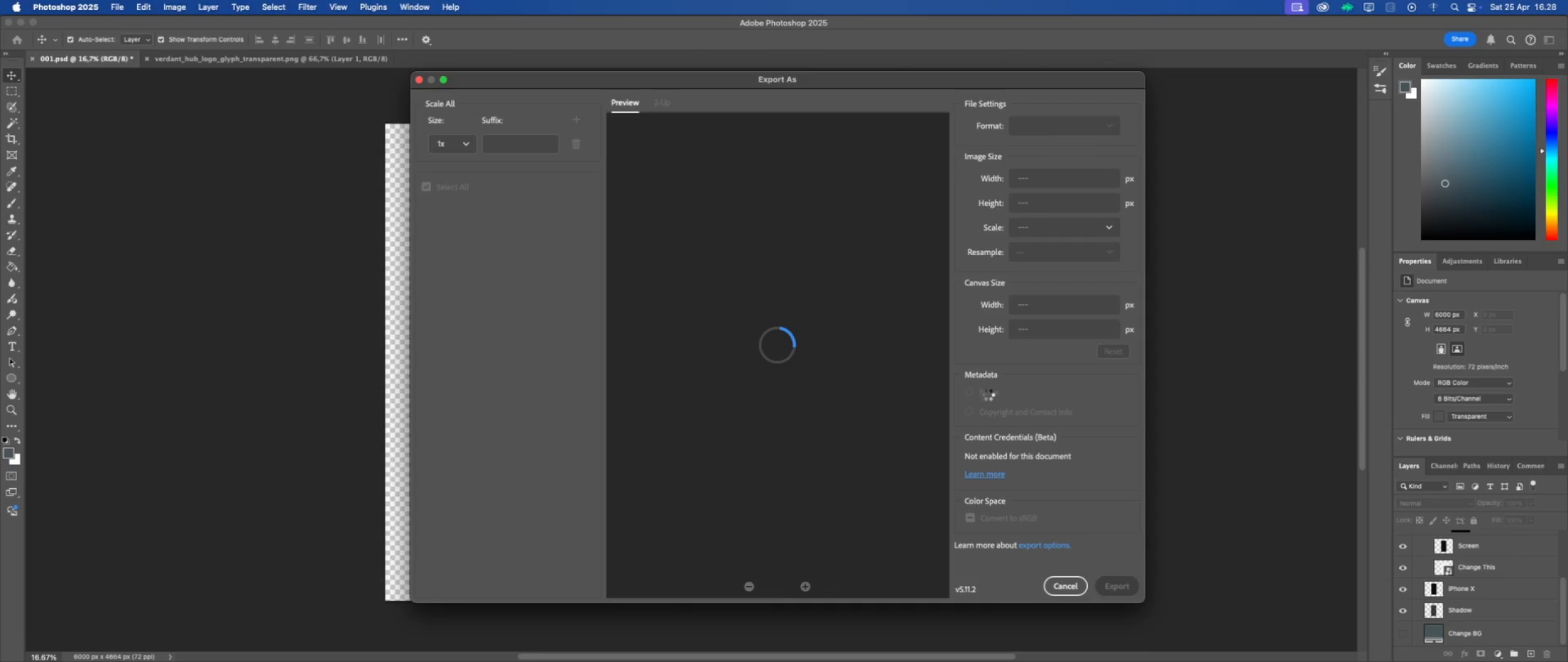 
left_click([1114, 586])
 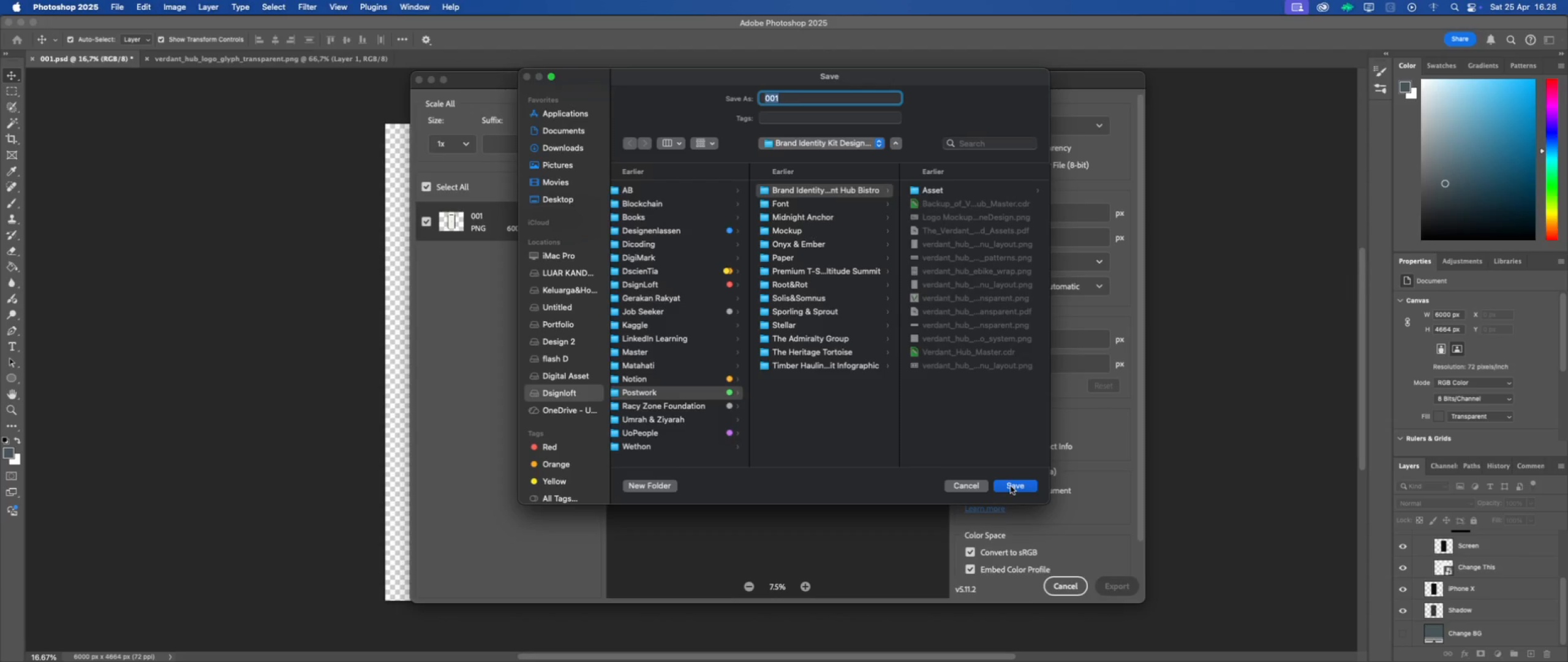 
left_click([1011, 486])
 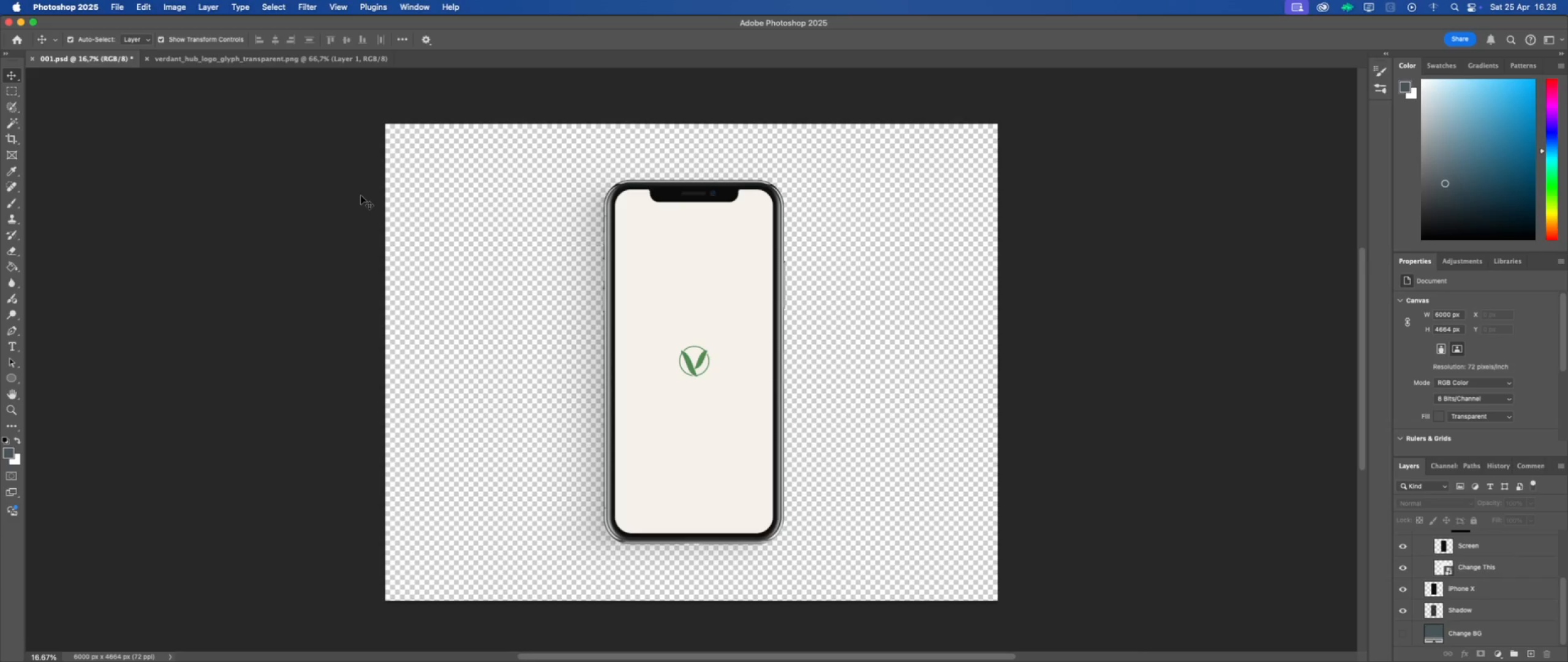 
wait(8.7)
 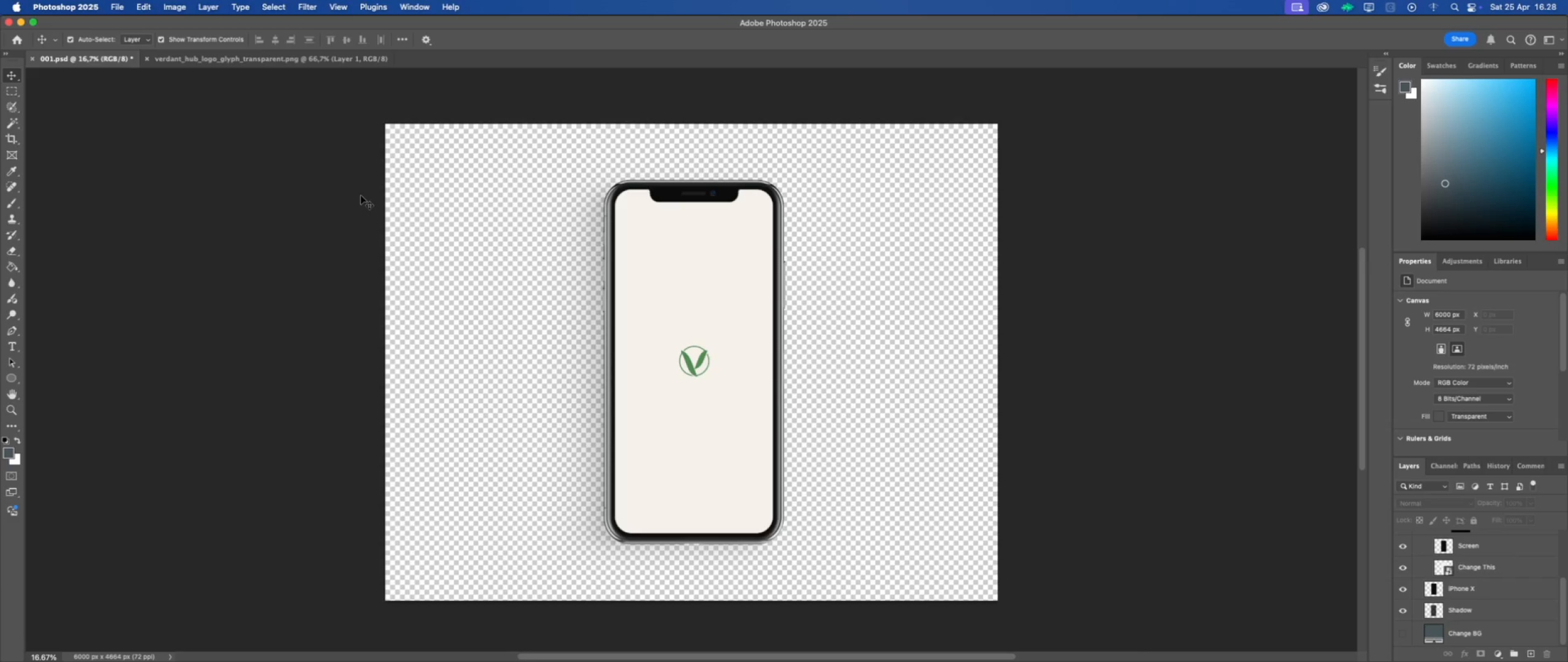 
left_click([146, 58])
 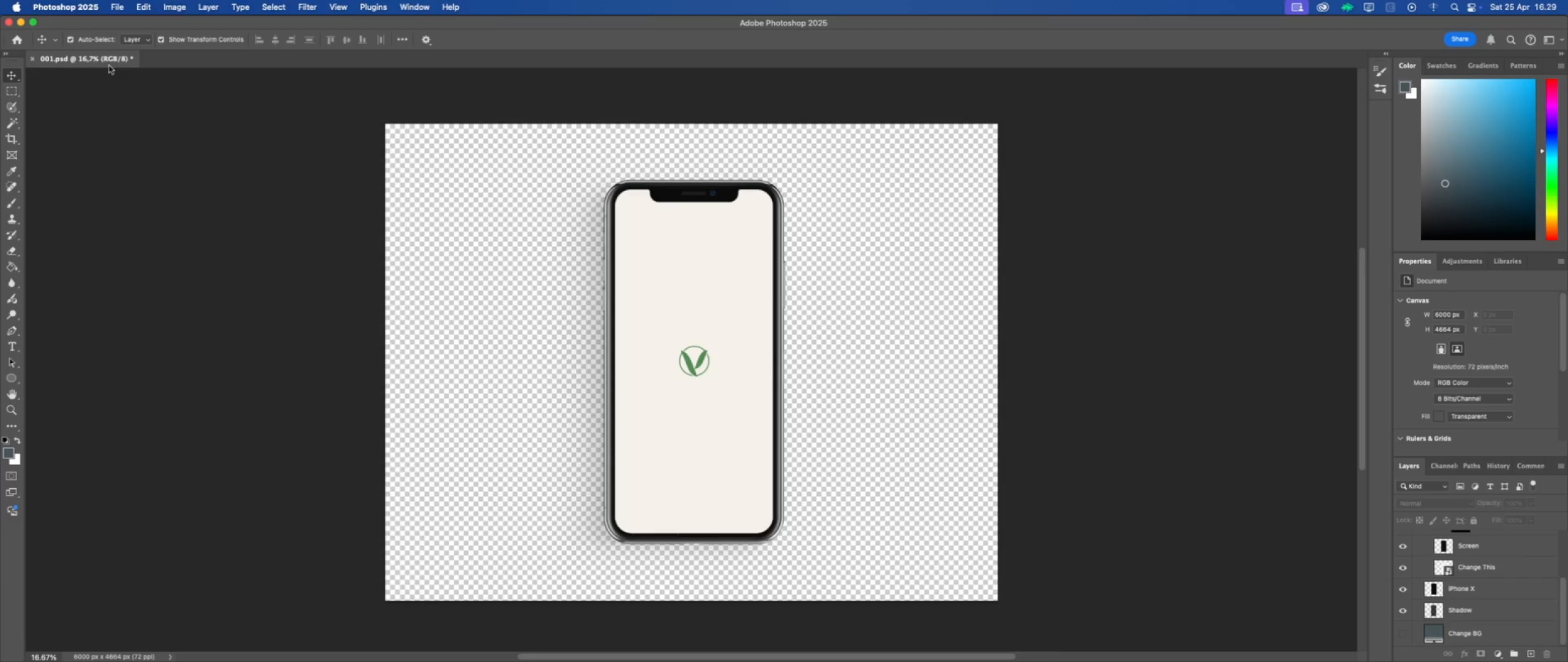 
mouse_move([28, 45])
 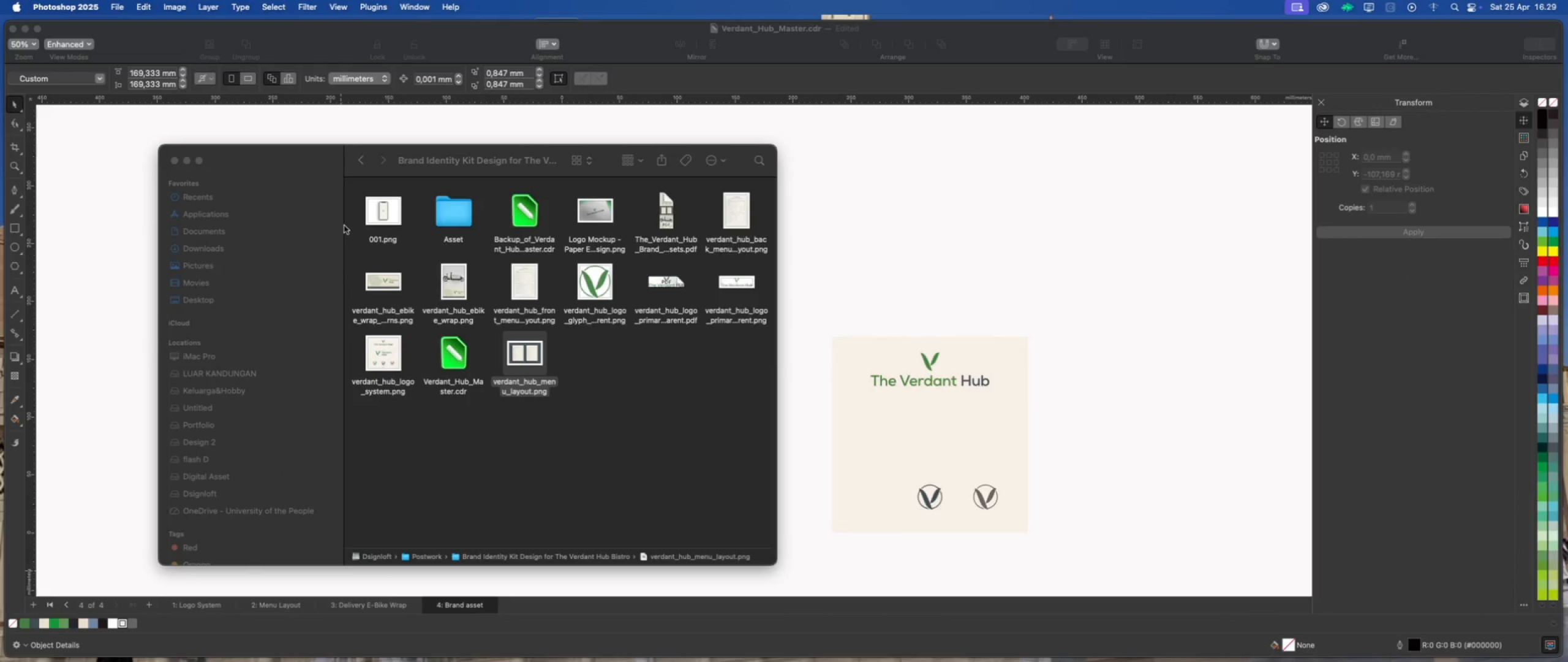 
left_click([624, 378])
 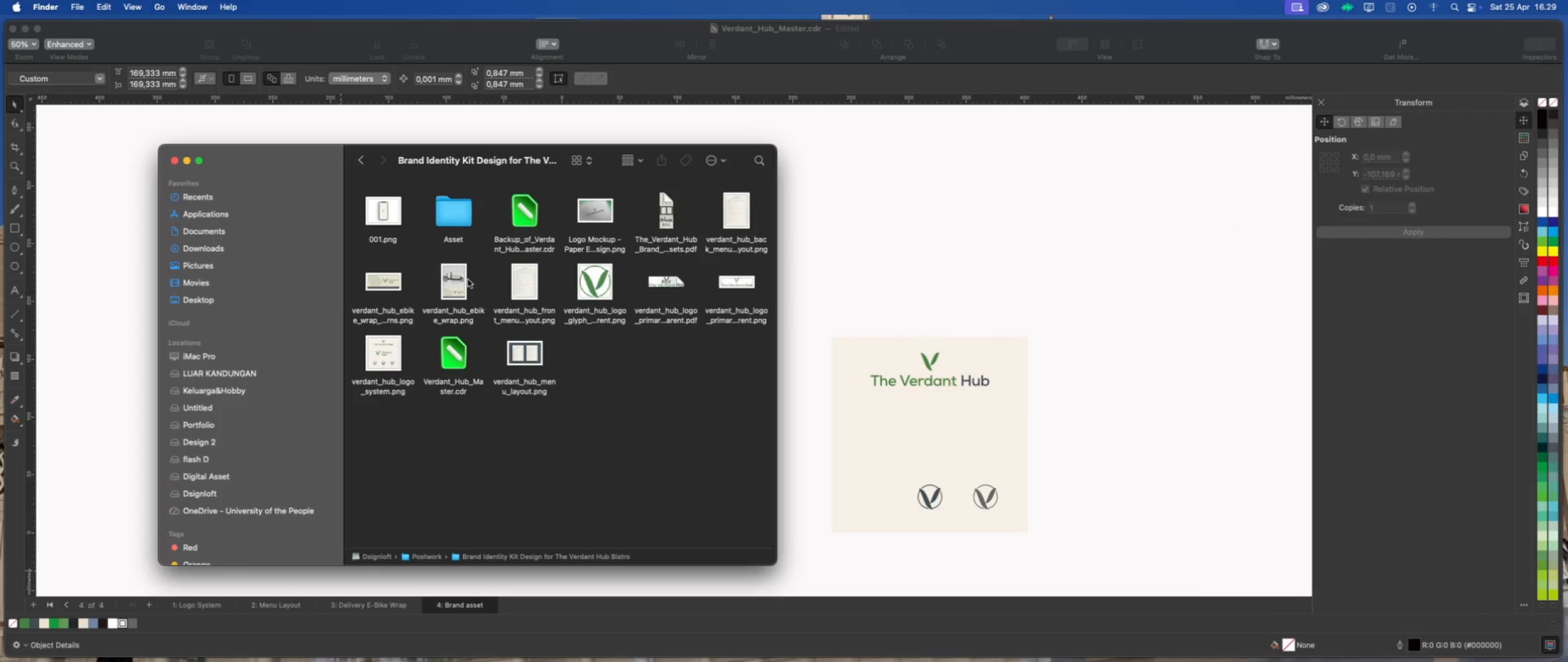 
left_click([389, 224])
 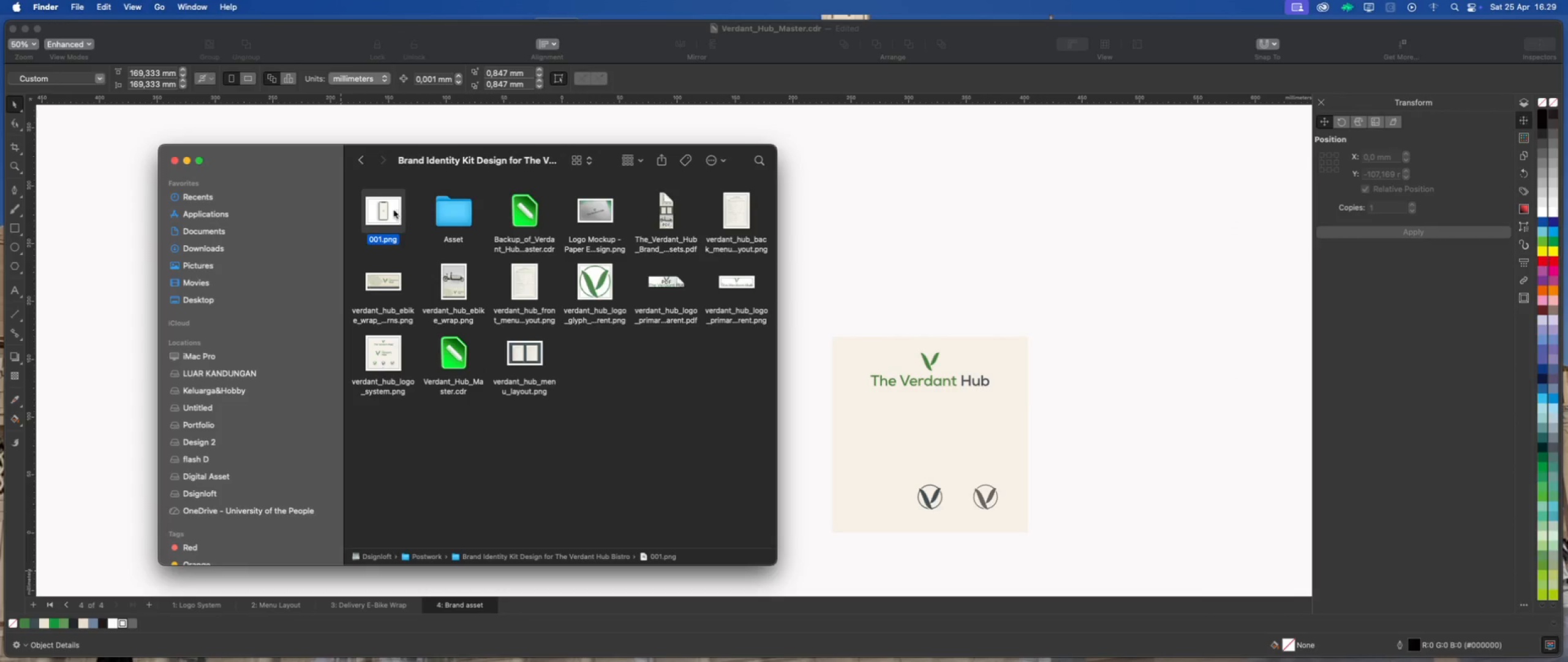 
left_click_drag(start_coordinate=[381, 211], to_coordinate=[894, 229])
 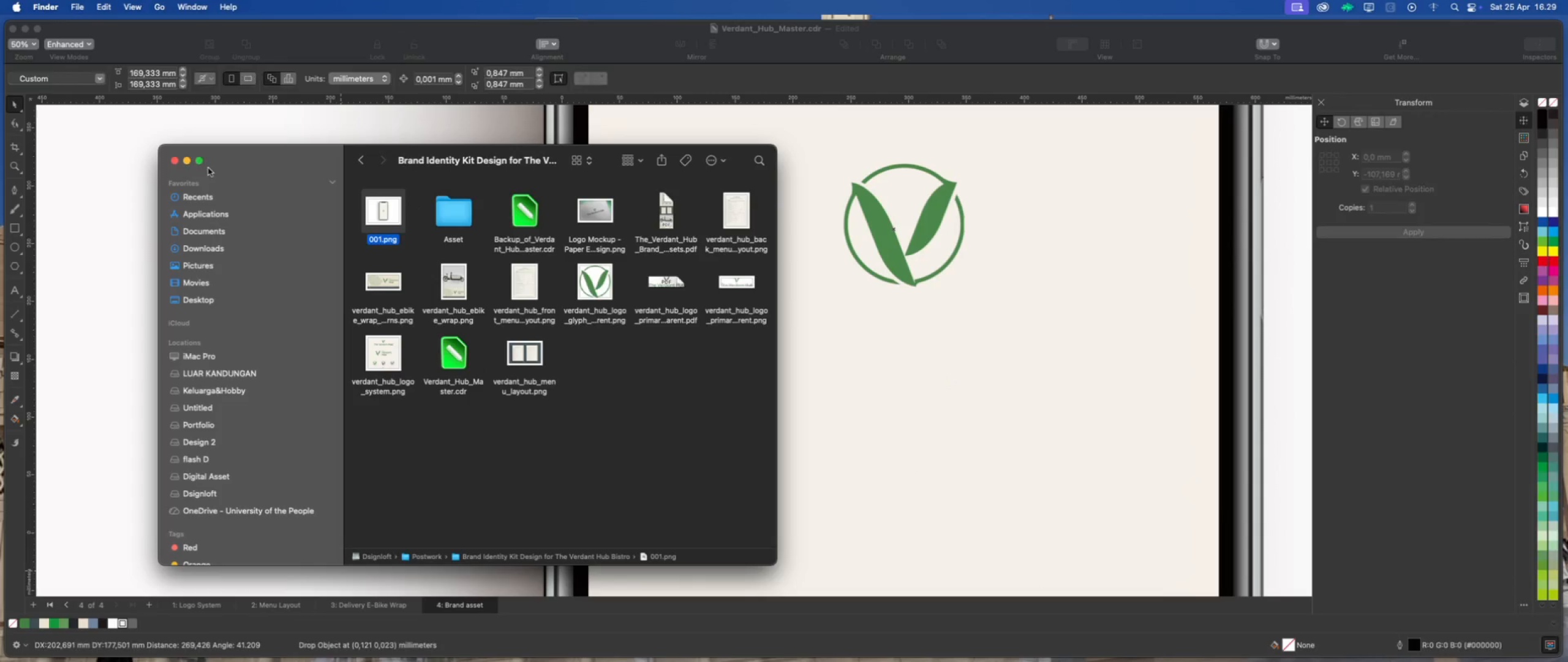 
left_click([188, 162])
 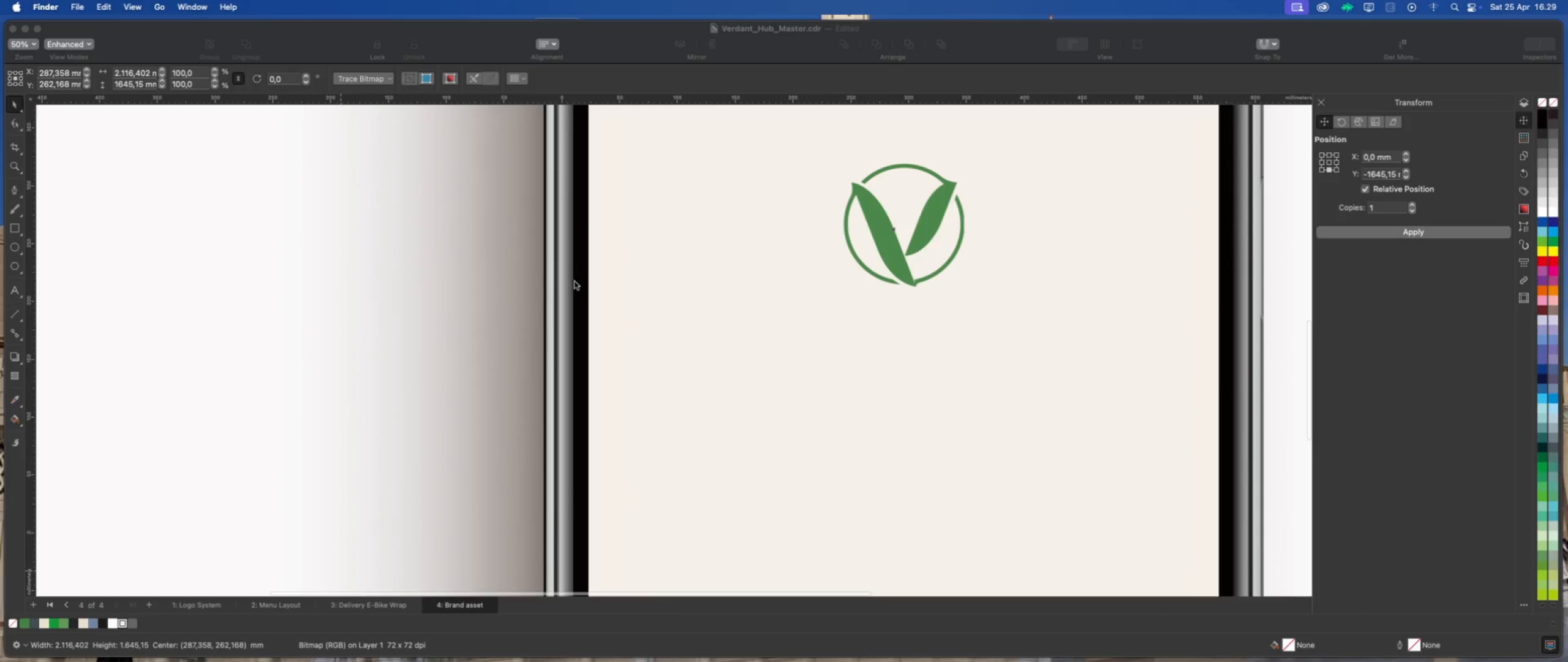 
scroll: coordinate [641, 314], scroll_direction: down, amount: 15.0
 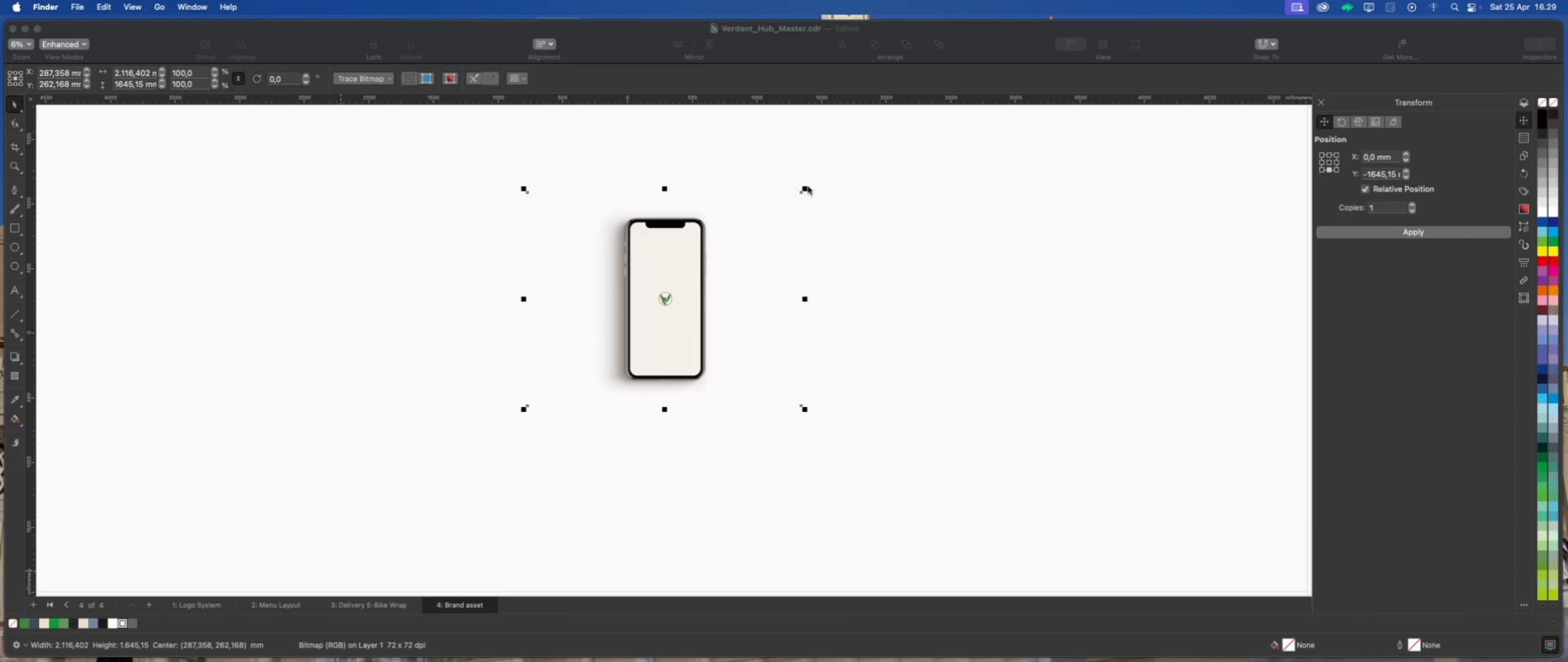 
left_click([807, 189])
 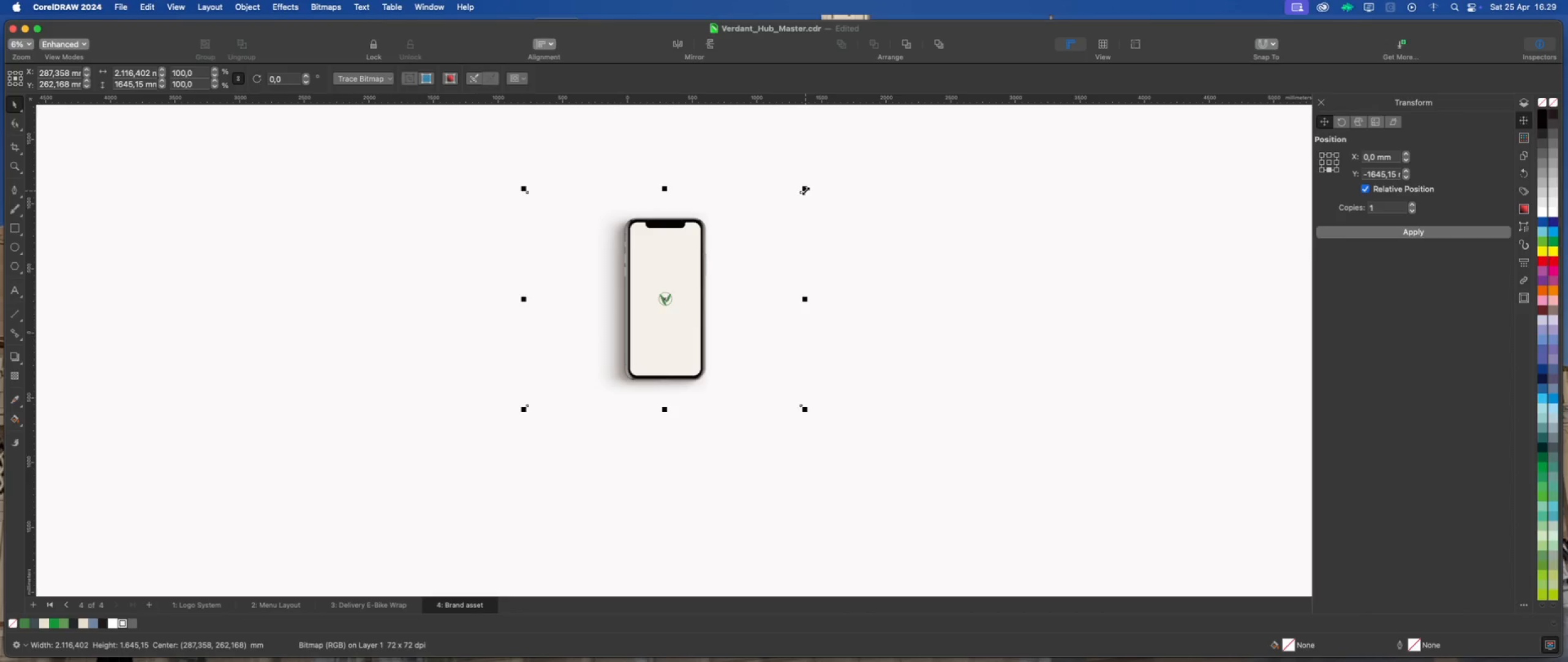 
left_click_drag(start_coordinate=[805, 191], to_coordinate=[571, 367])
 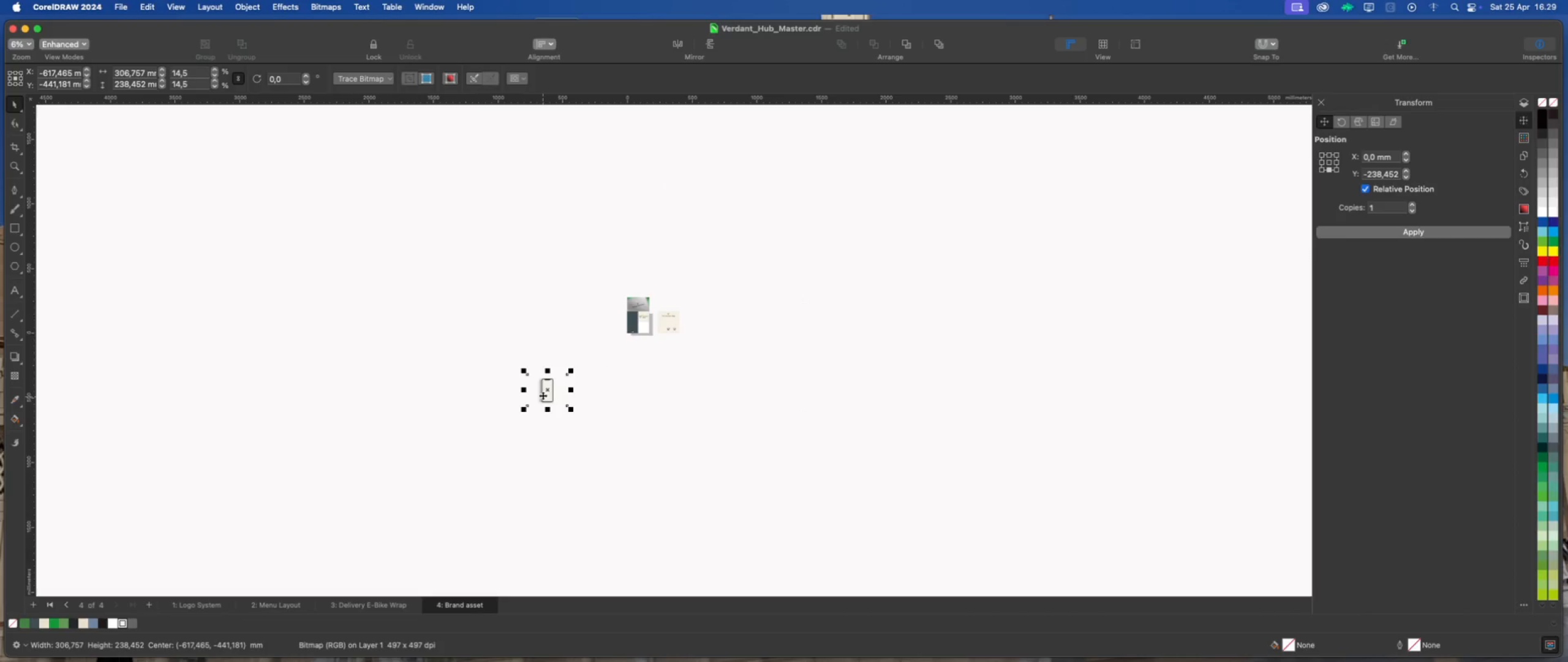 
left_click_drag(start_coordinate=[546, 392], to_coordinate=[634, 324])
 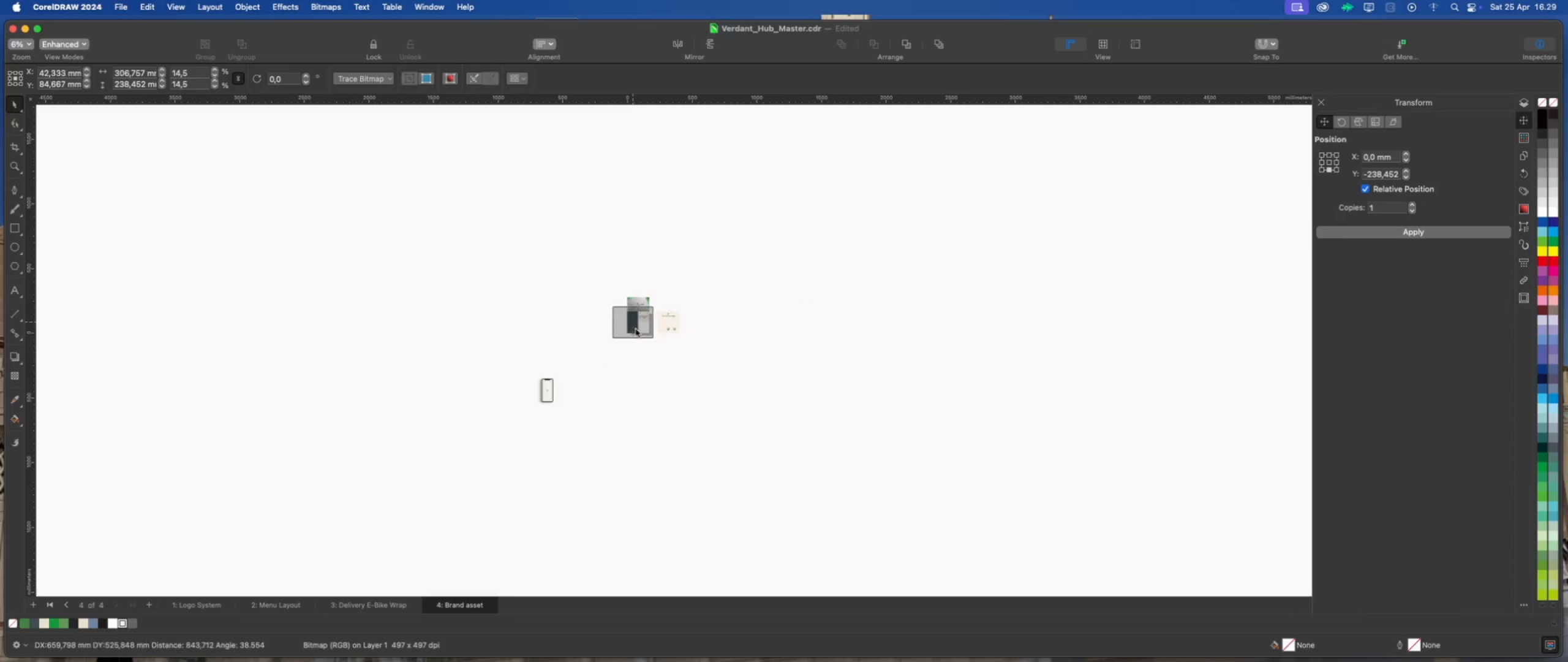 
scroll: coordinate [640, 316], scroll_direction: up, amount: 12.0
 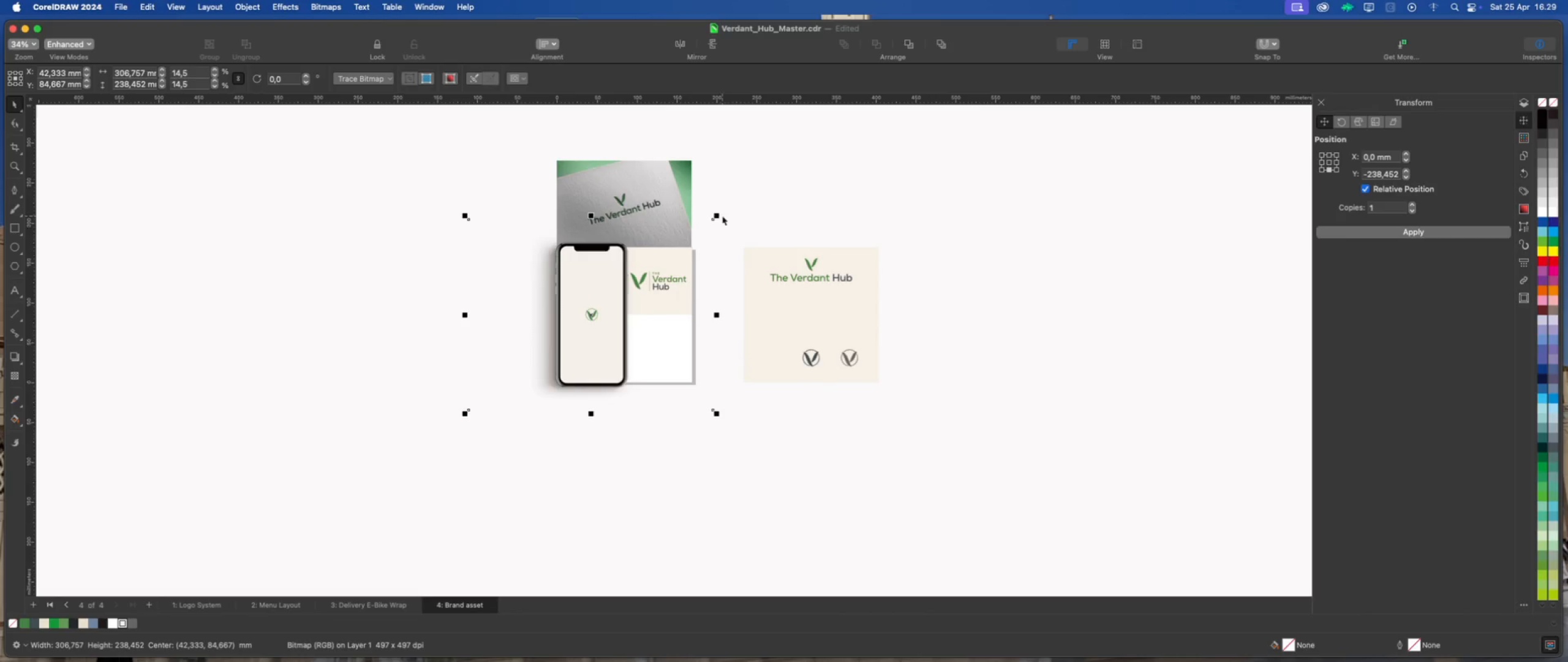 
left_click_drag(start_coordinate=[720, 215], to_coordinate=[652, 272])
 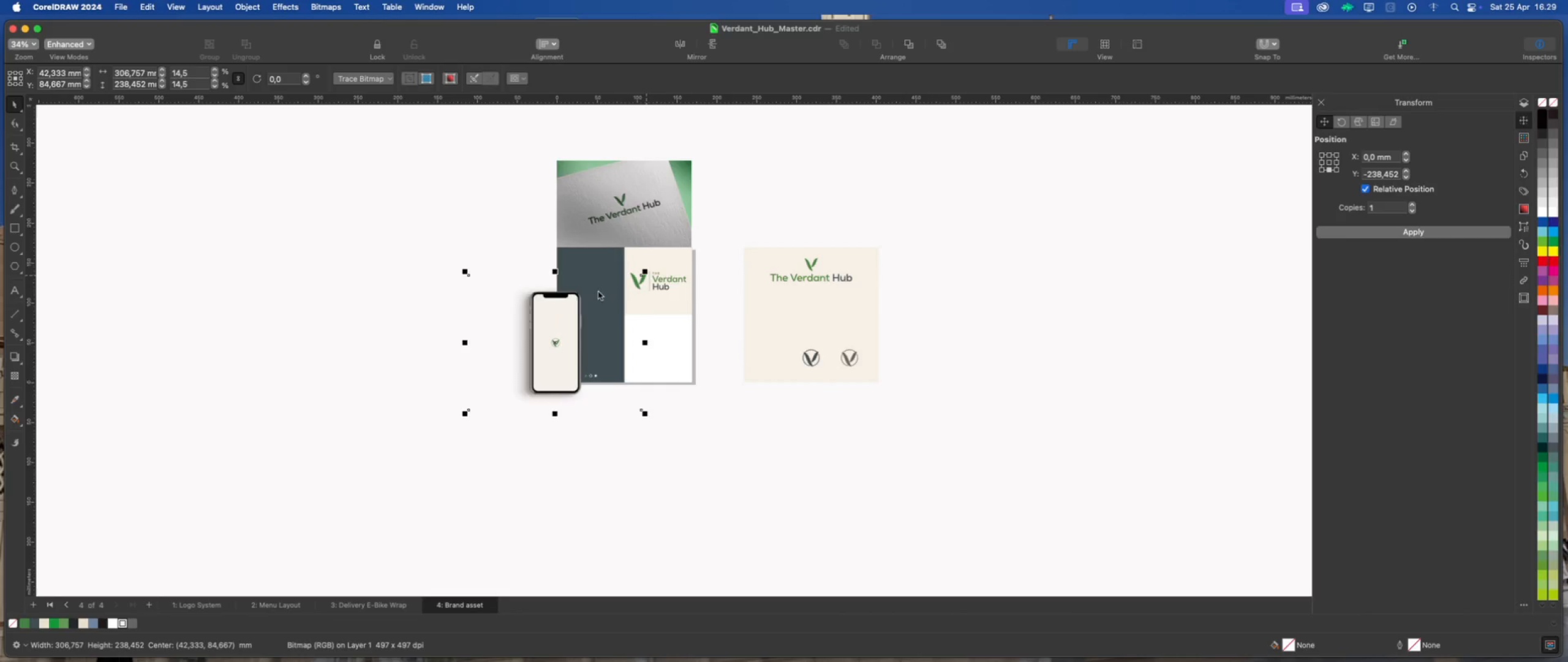 
left_click_drag(start_coordinate=[538, 340], to_coordinate=[618, 288])
 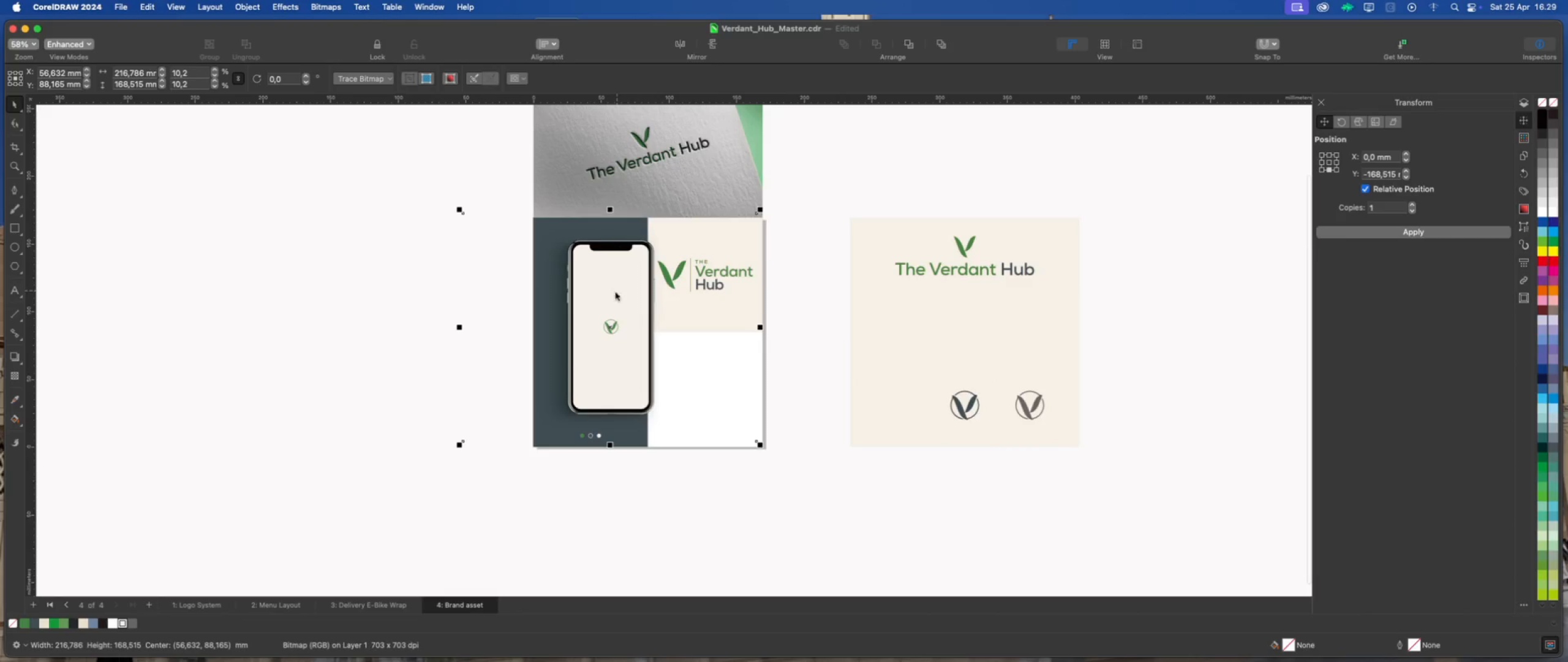 
scroll: coordinate [591, 290], scroll_direction: up, amount: 3.0
 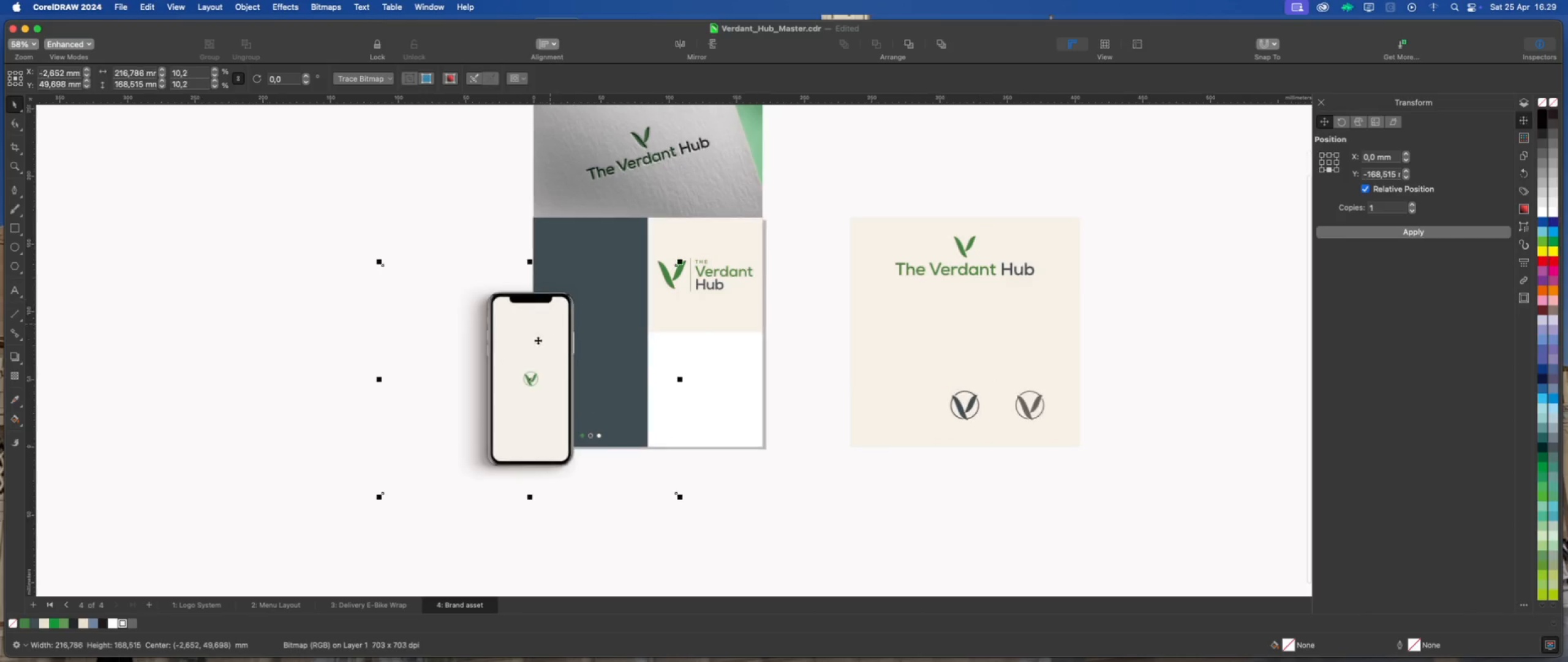 
left_click_drag(start_coordinate=[616, 292], to_coordinate=[594, 300])
 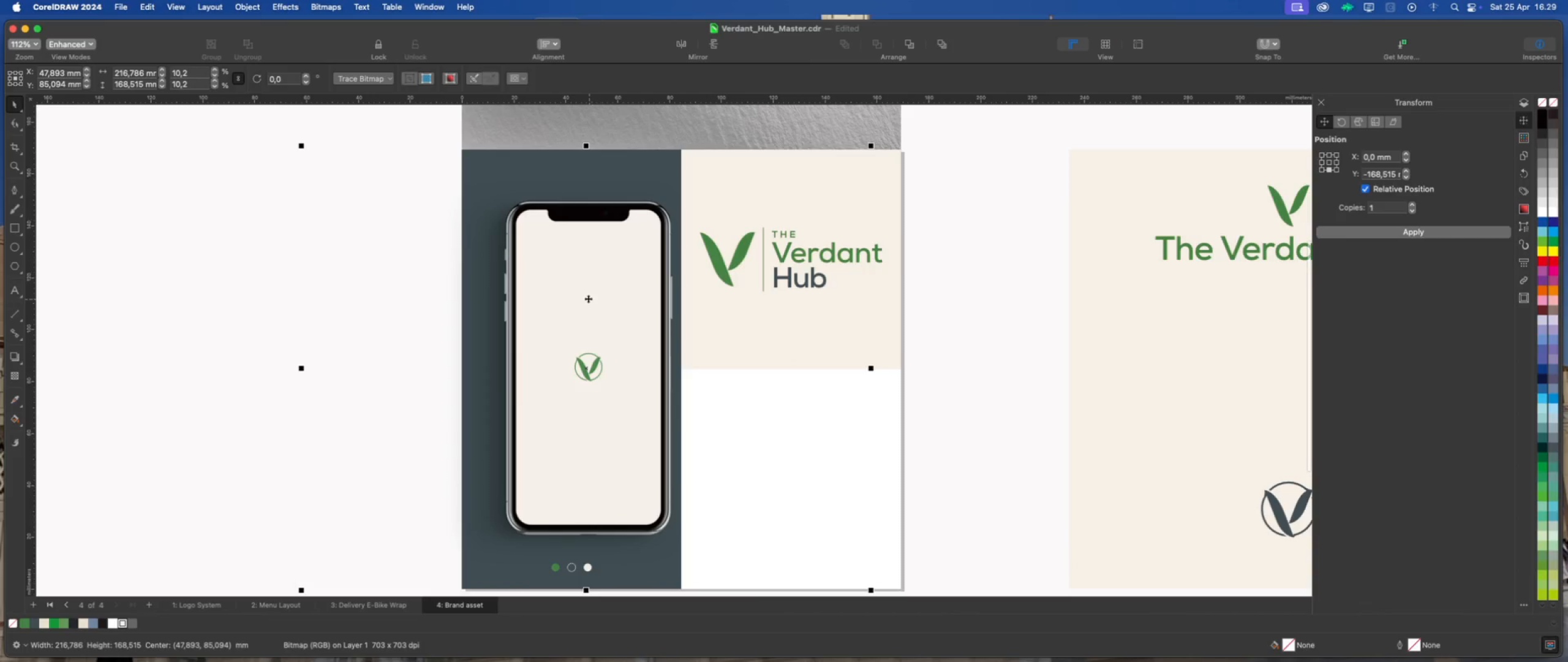 
scroll: coordinate [611, 292], scroll_direction: up, amount: 4.0
 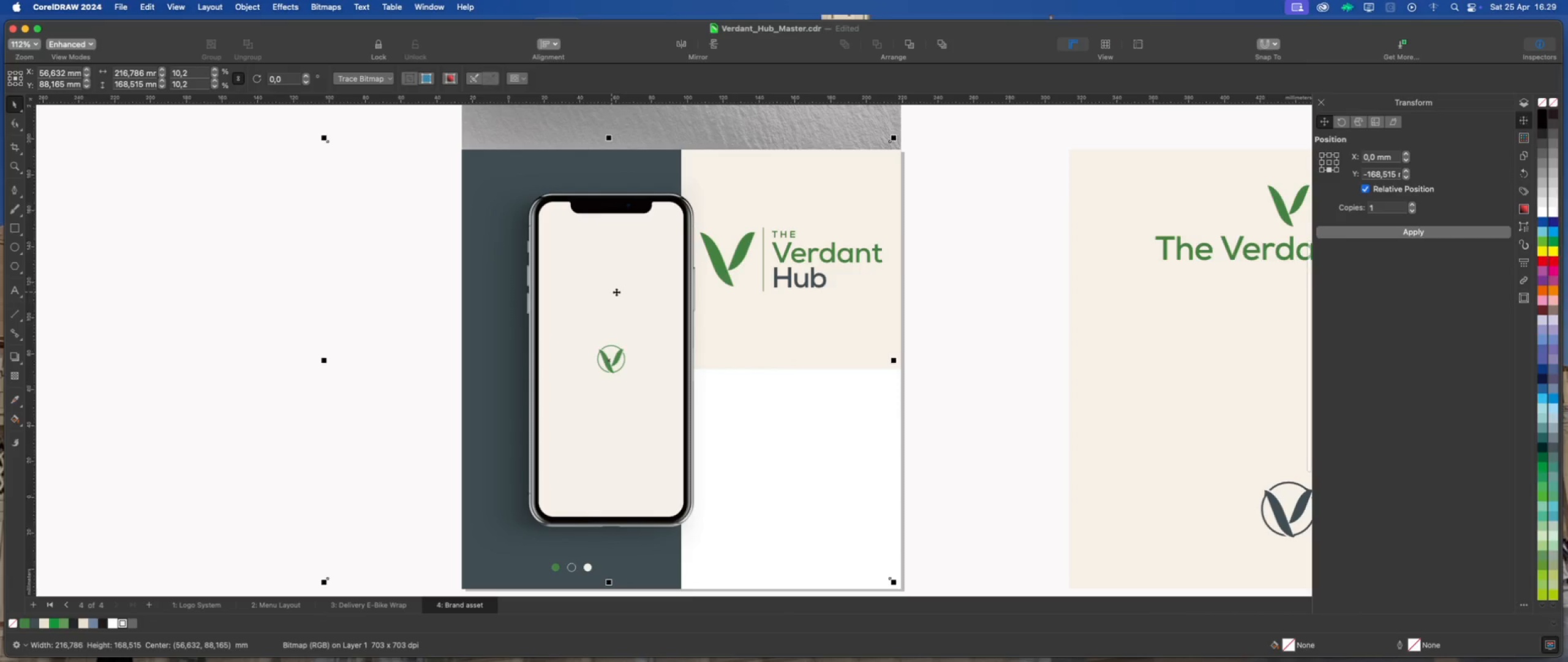 
scroll: coordinate [570, 294], scroll_direction: down, amount: 2.0
 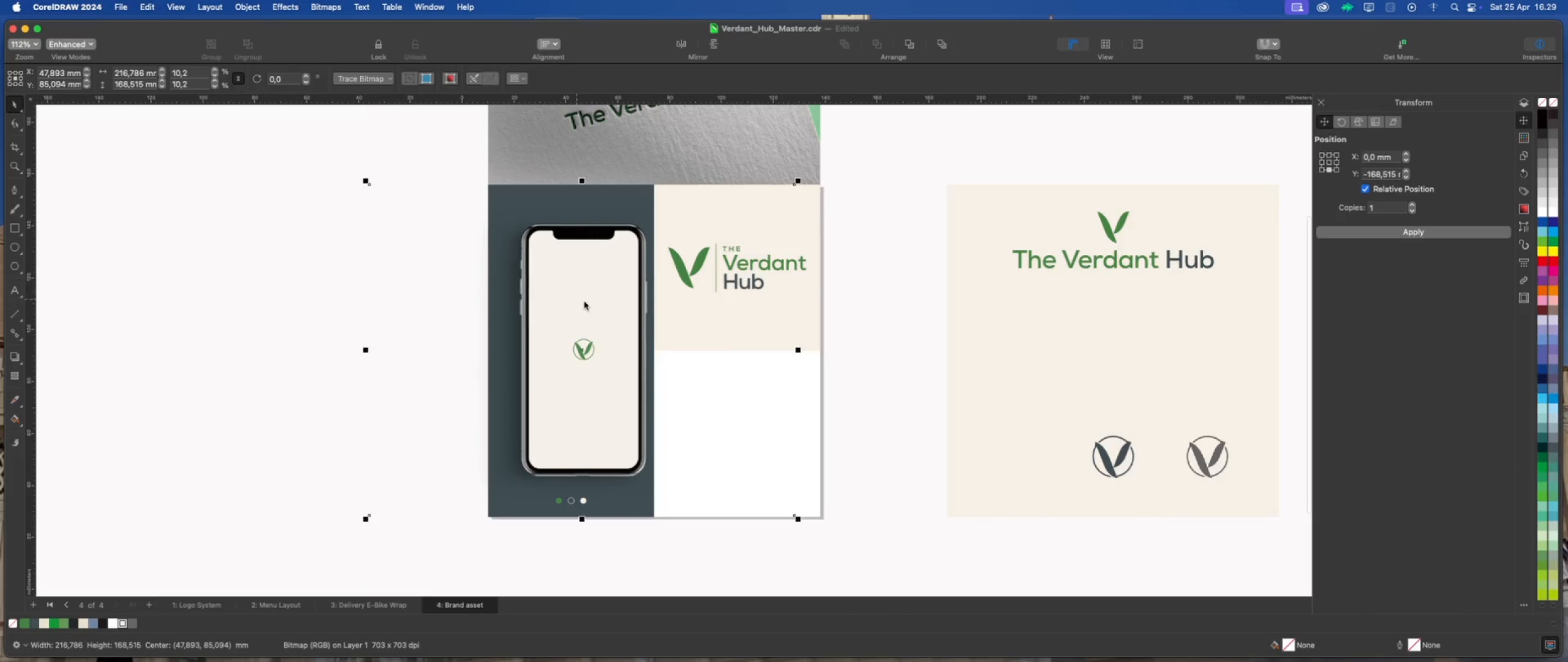 
left_click_drag(start_coordinate=[587, 302], to_coordinate=[579, 302])
 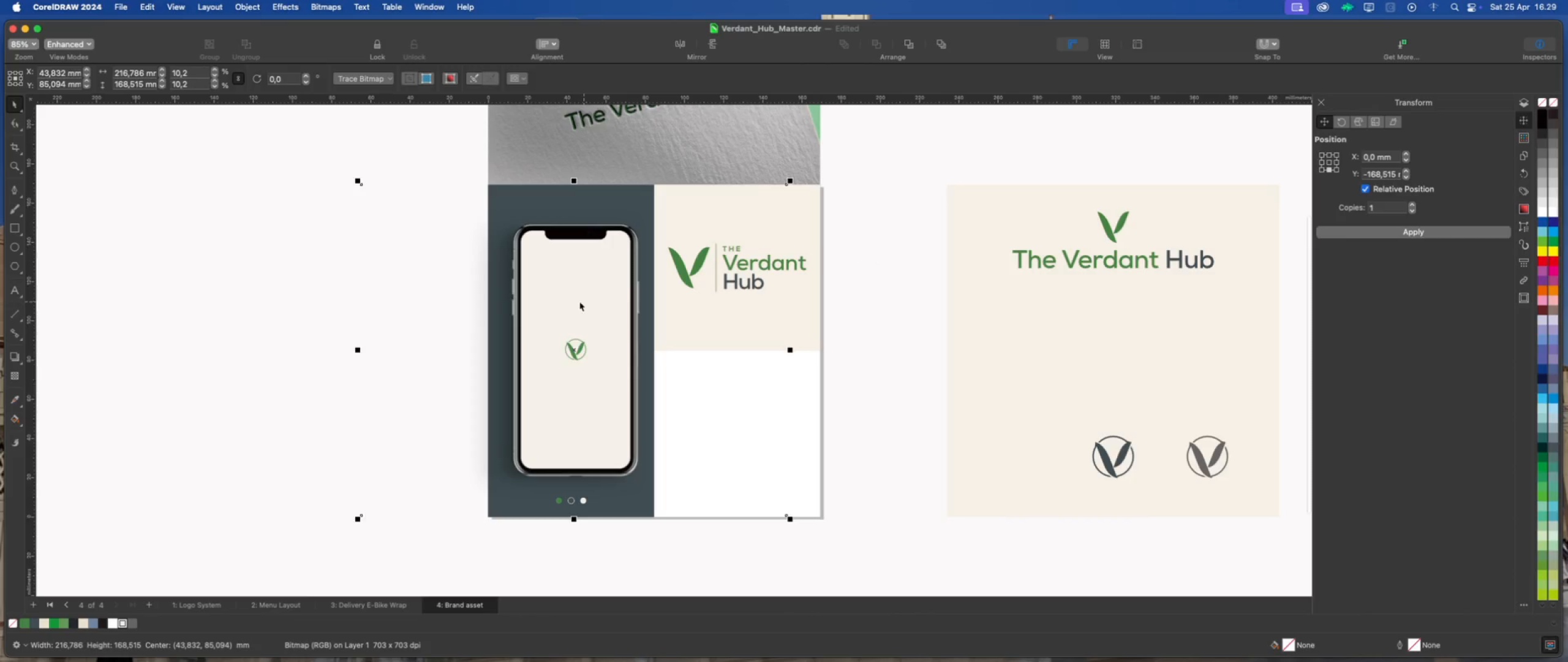 
left_click_drag(start_coordinate=[579, 302], to_coordinate=[576, 299])
 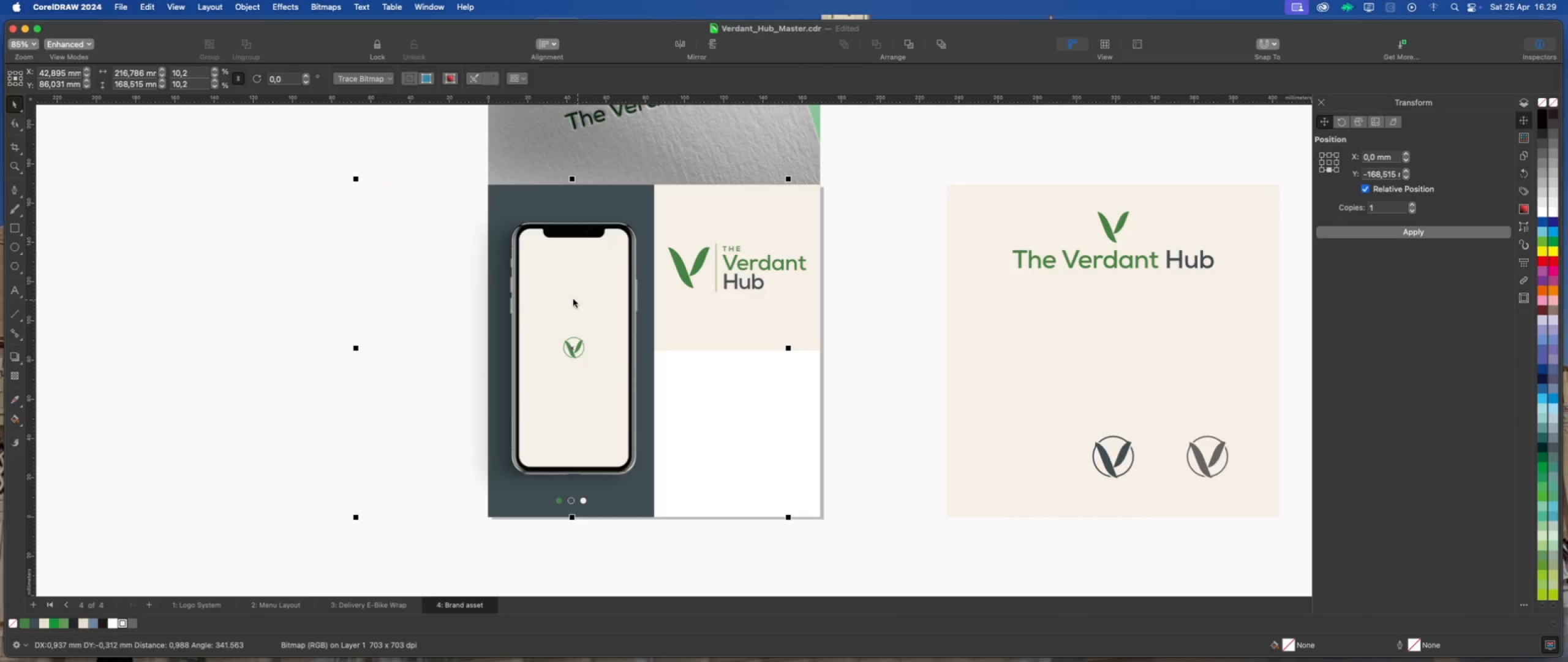 
left_click([17, 121])
 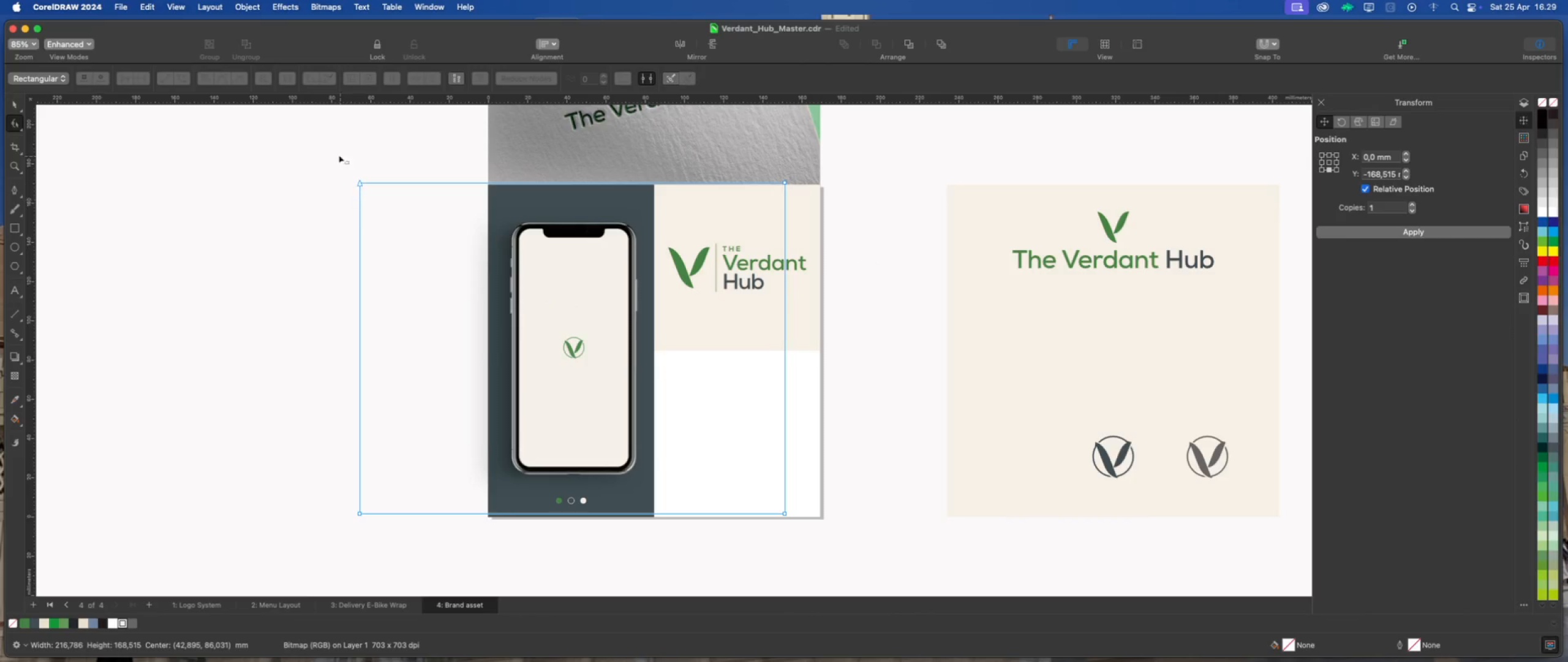 
left_click_drag(start_coordinate=[336, 153], to_coordinate=[427, 530])
 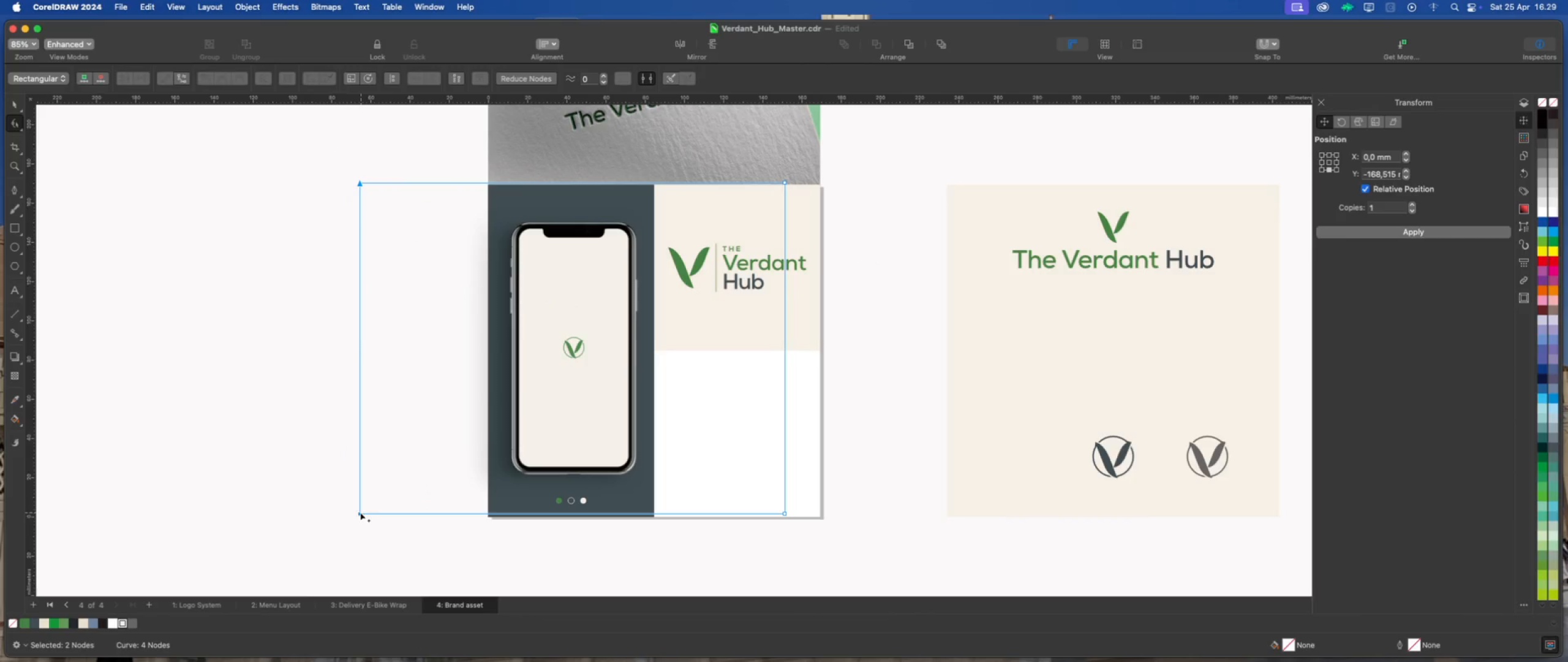 
left_click_drag(start_coordinate=[359, 512], to_coordinate=[490, 512])
 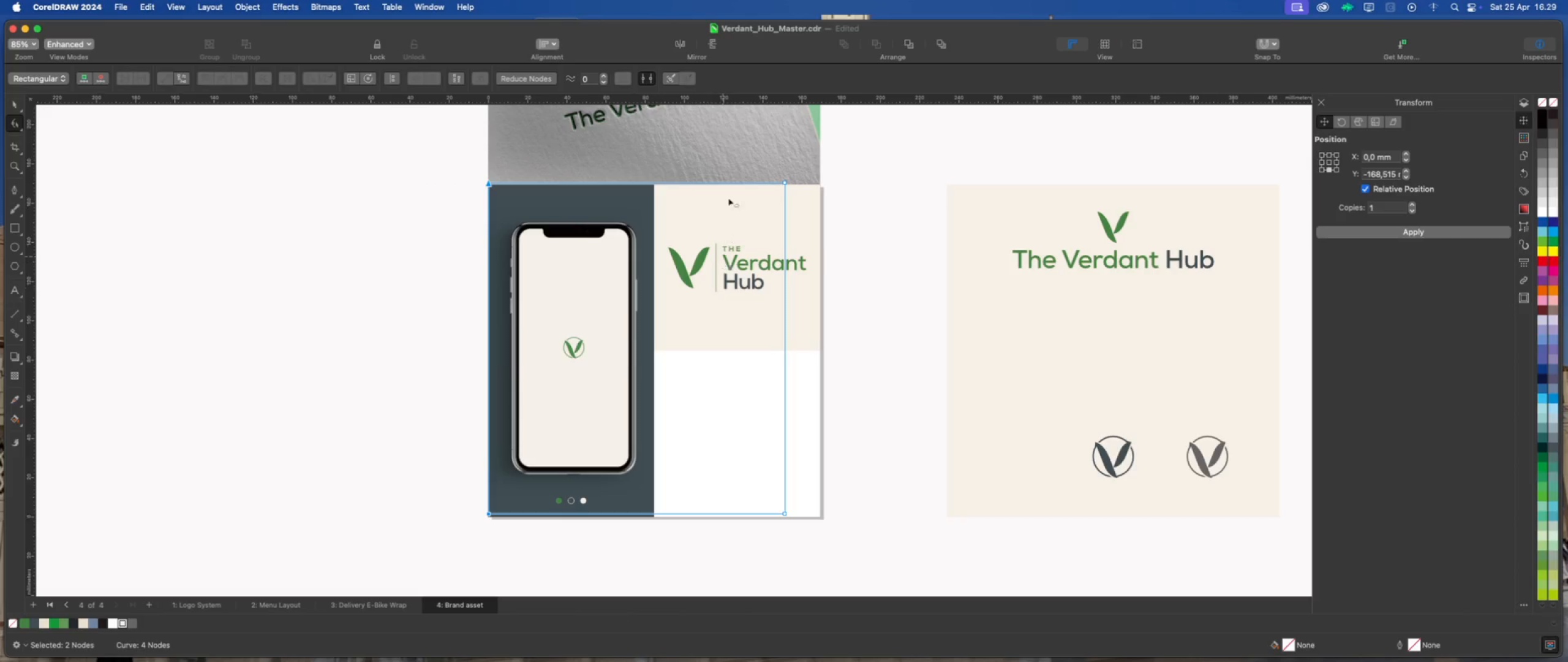 
hold_key(key=ShiftLeft, duration=1.46)
 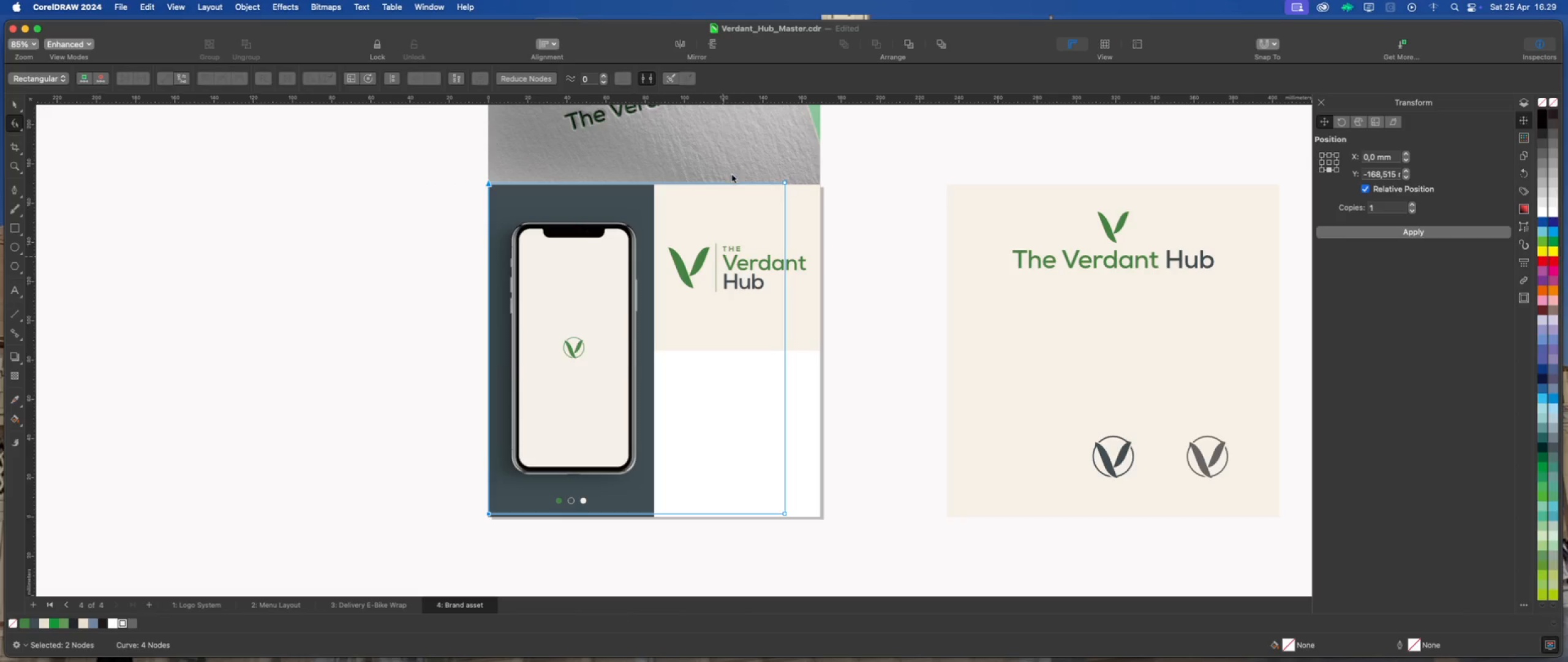 
left_click_drag(start_coordinate=[737, 167], to_coordinate=[820, 548])
 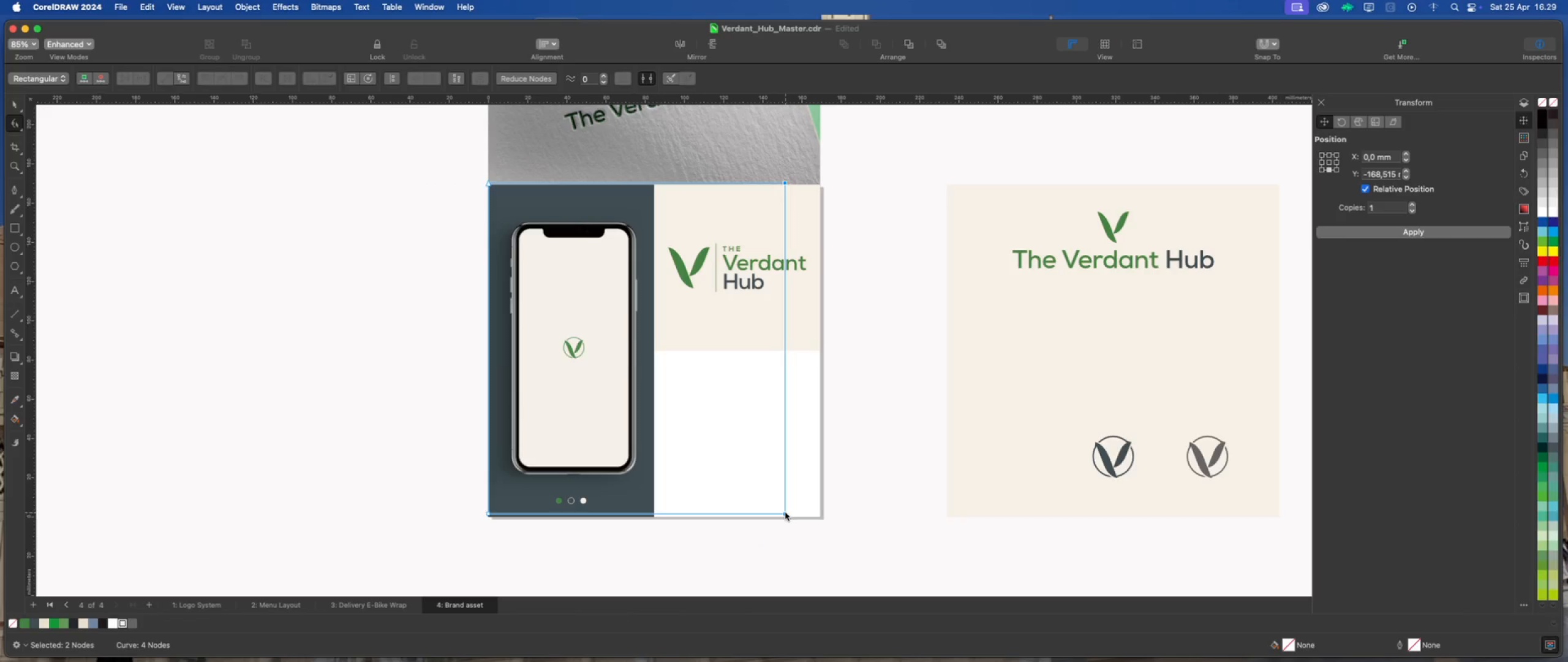 
left_click_drag(start_coordinate=[785, 512], to_coordinate=[654, 515])
 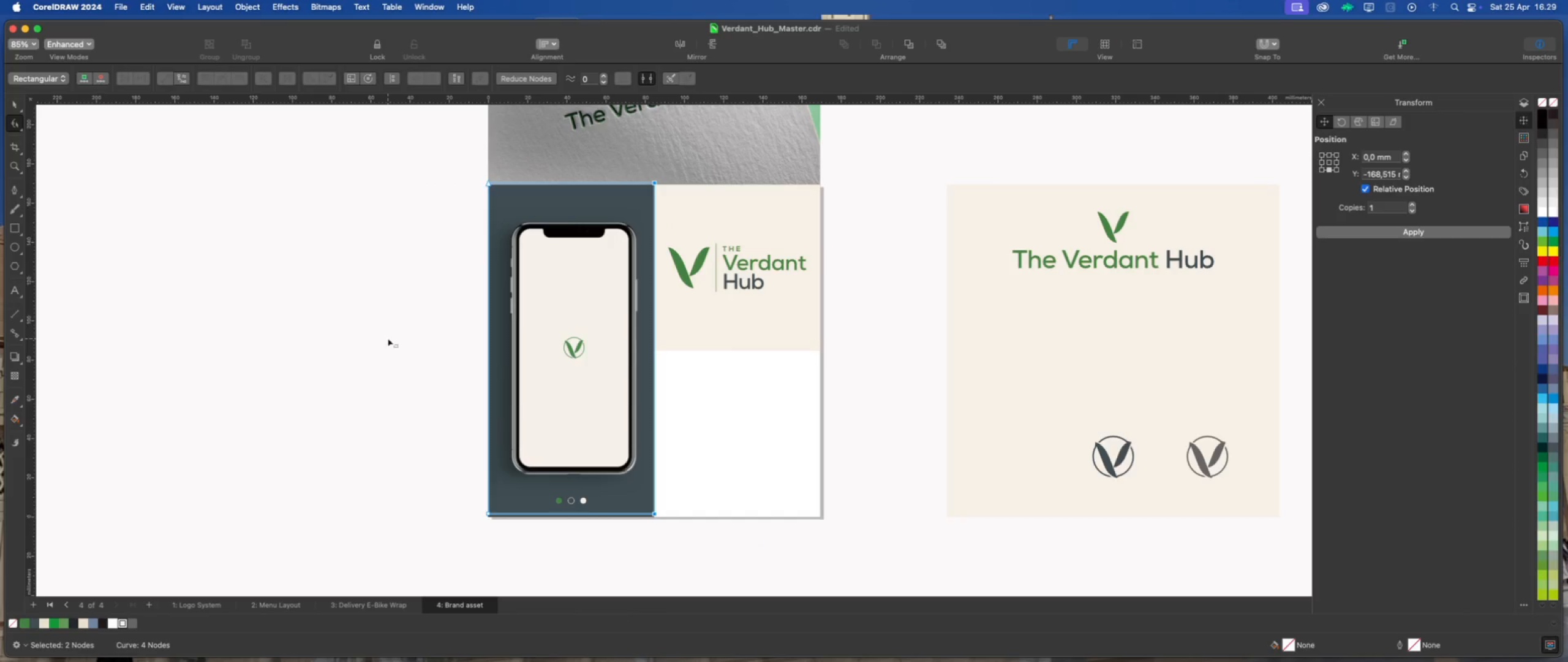 
hold_key(key=ShiftLeft, duration=2.62)
 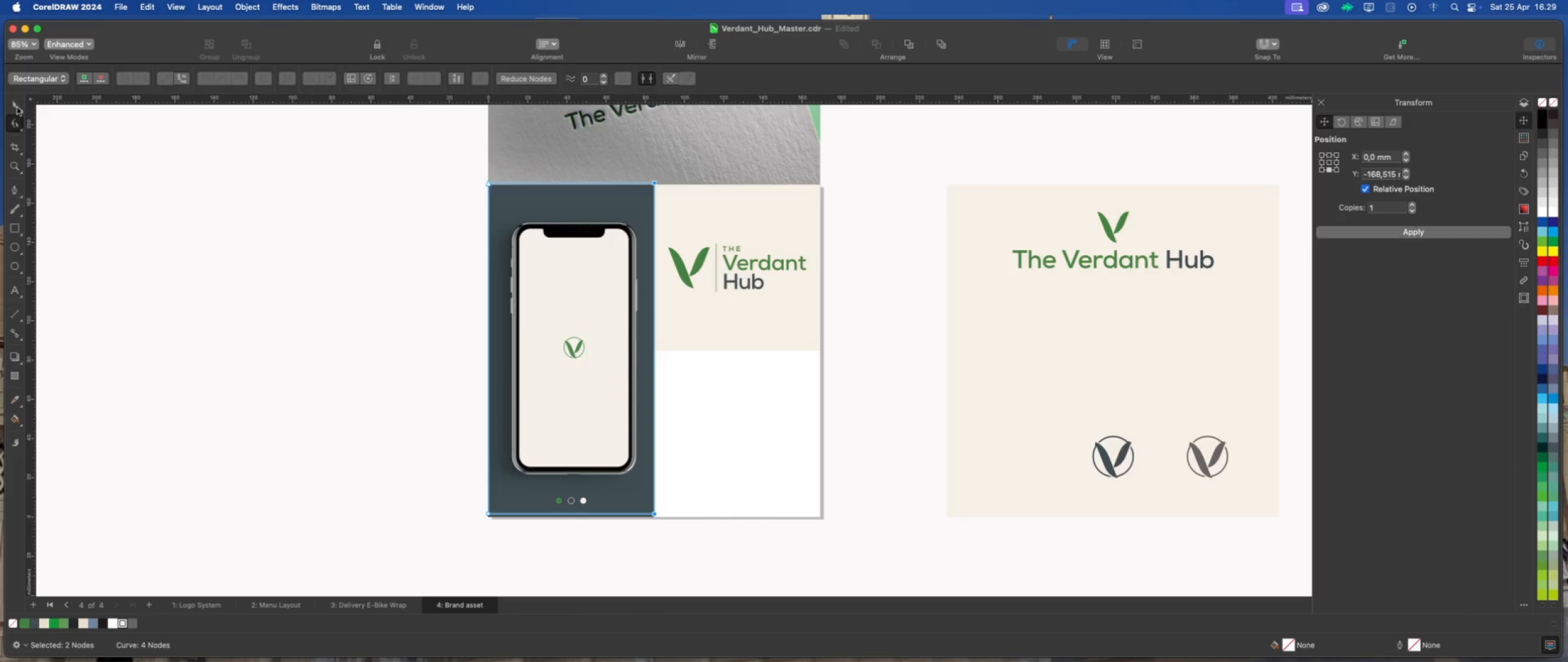 
double_click([299, 214])
 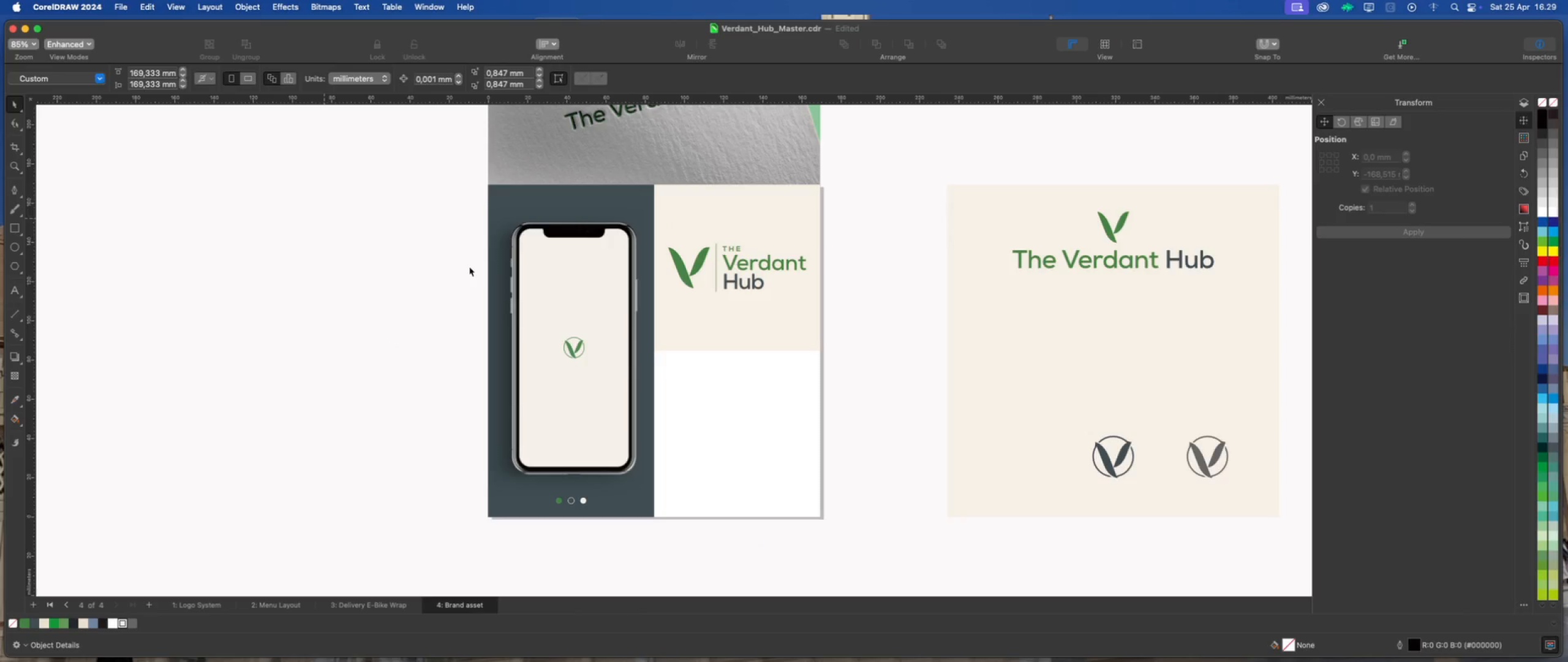 
scroll: coordinate [476, 283], scroll_direction: down, amount: 2.0
 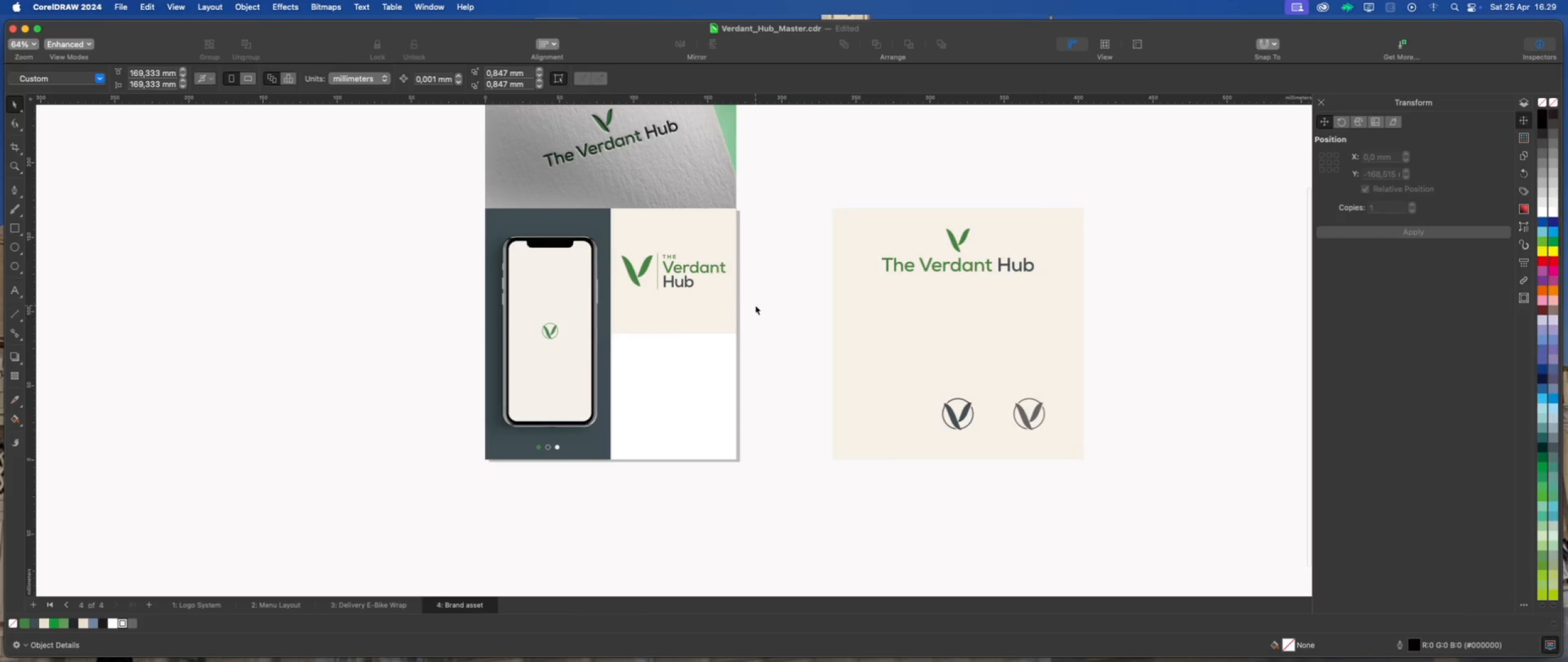 
left_click([755, 305])
 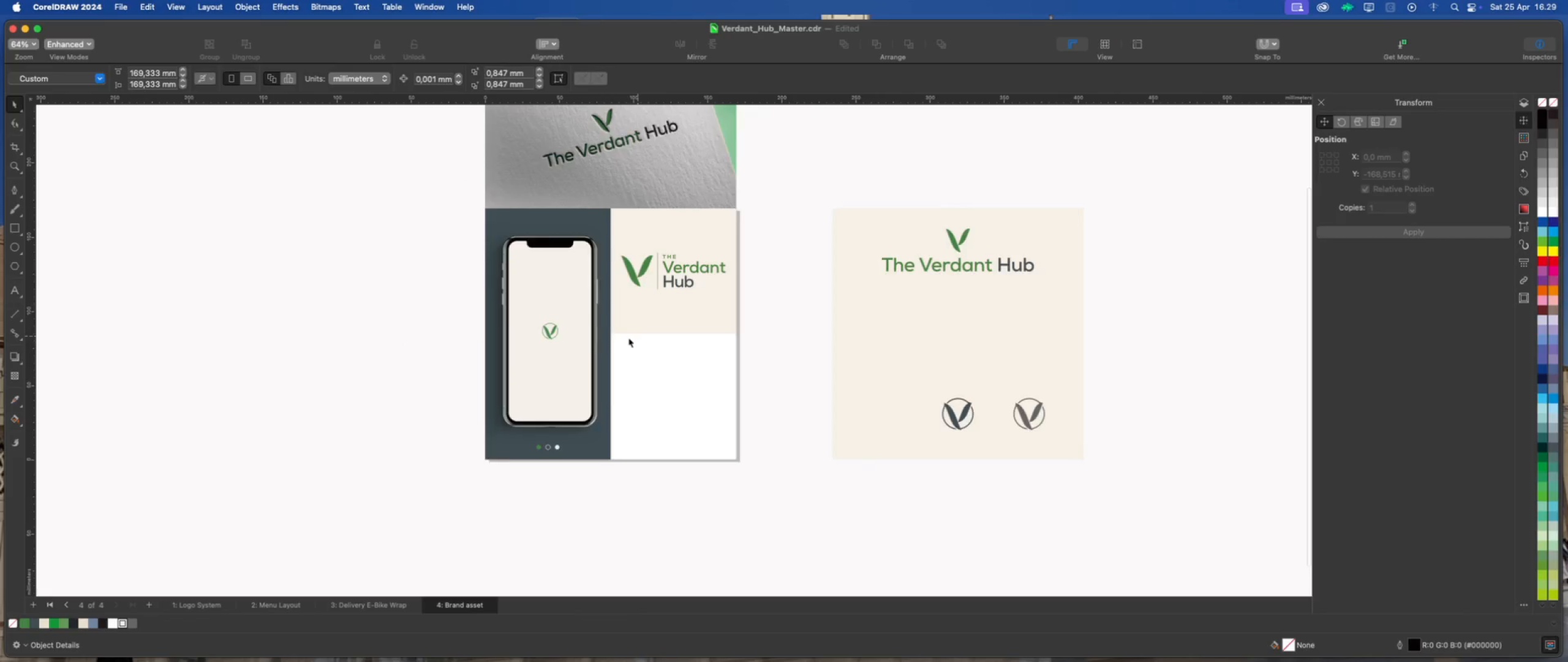 
scroll: coordinate [639, 207], scroll_direction: none, amount: 0.0
 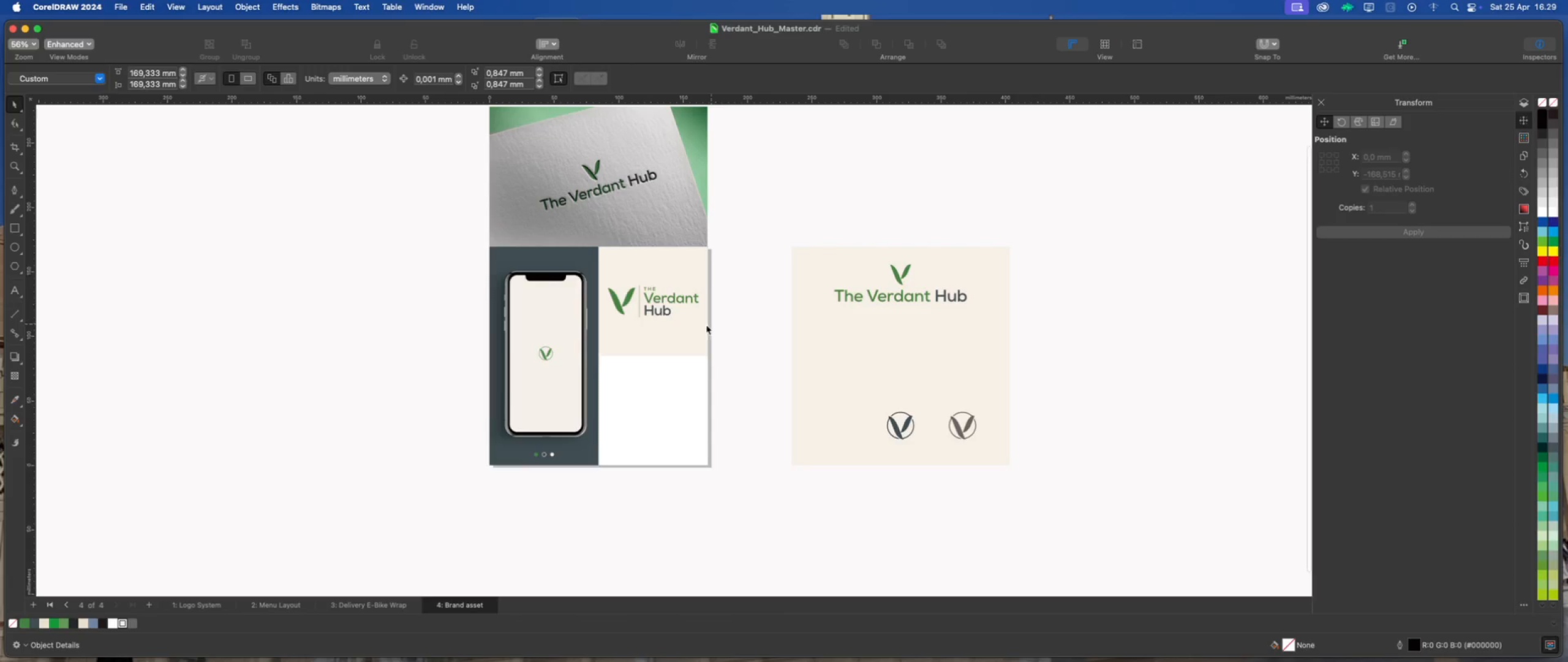 
scroll: coordinate [647, 344], scroll_direction: up, amount: 1.0
 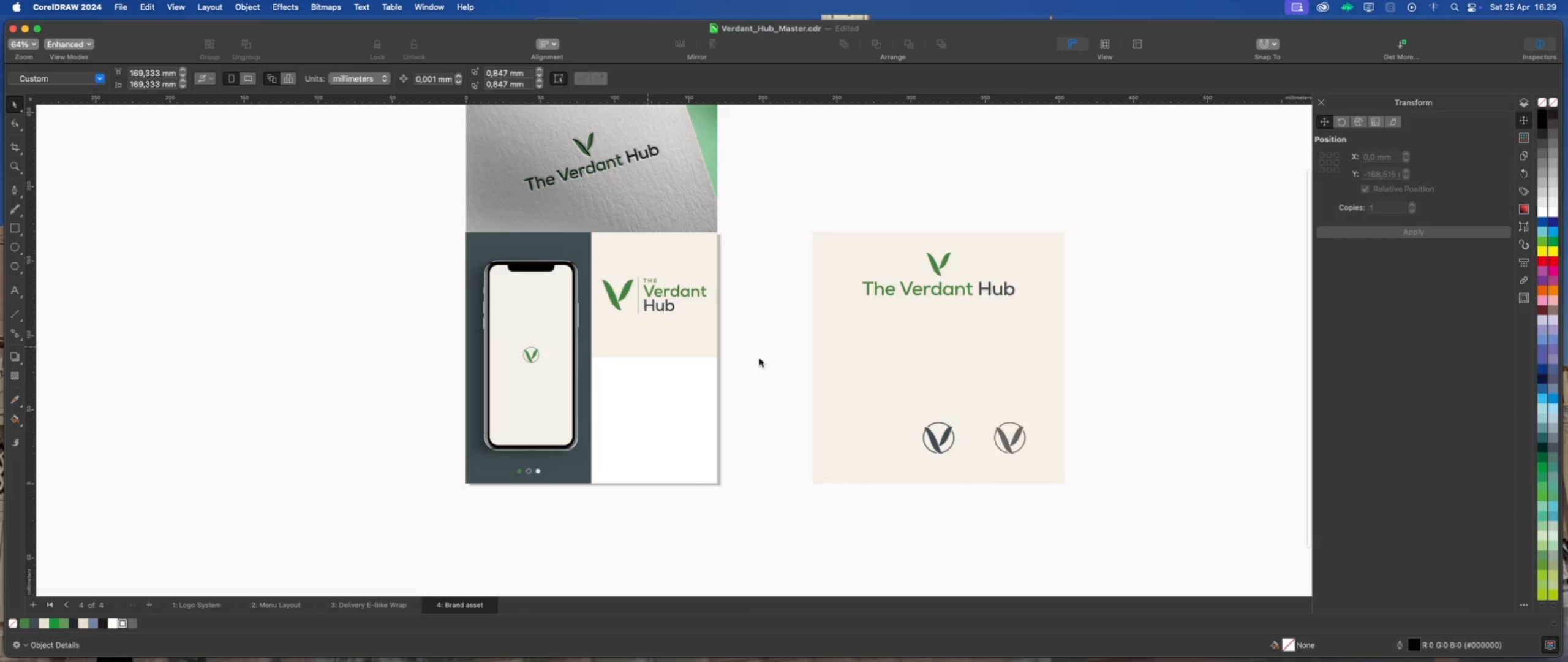 
left_click([762, 359])
 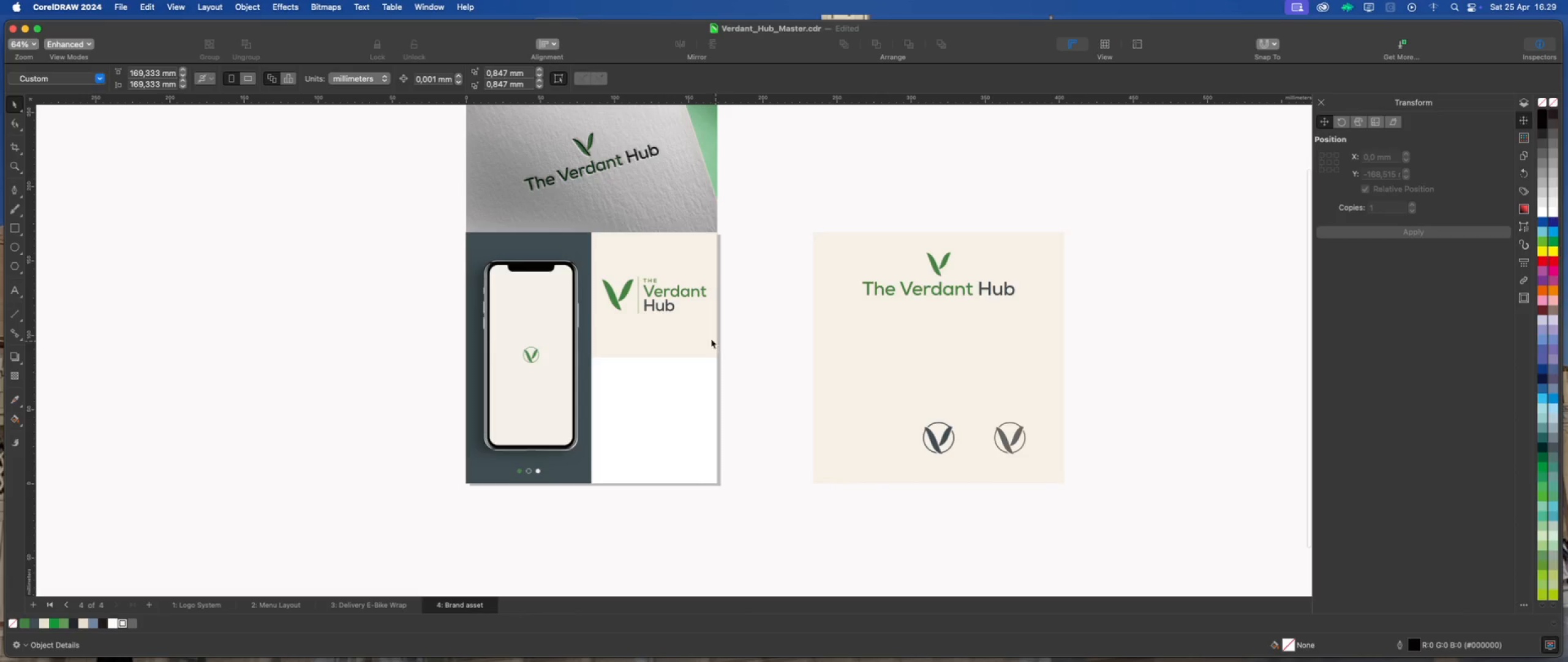 
scroll: coordinate [666, 331], scroll_direction: up, amount: 1.0
 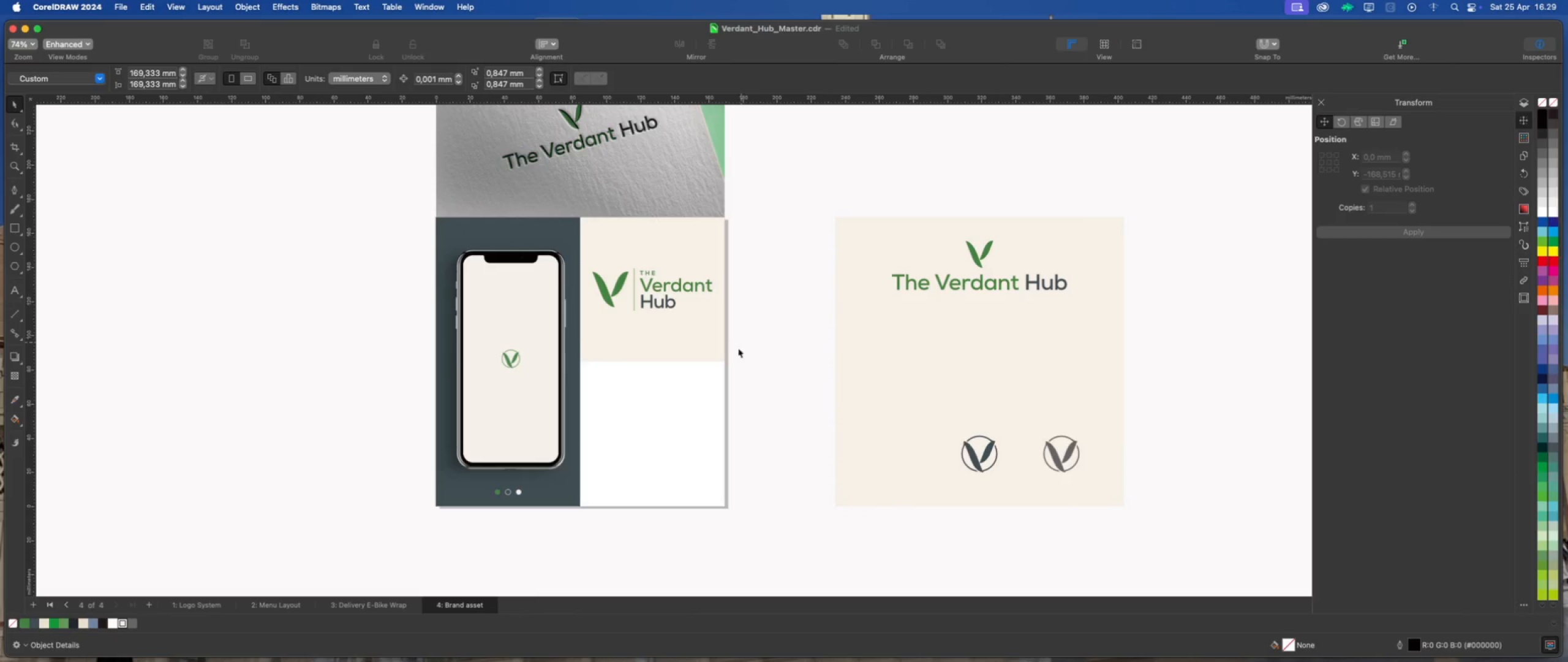 
scroll: coordinate [699, 378], scroll_direction: none, amount: 0.0
 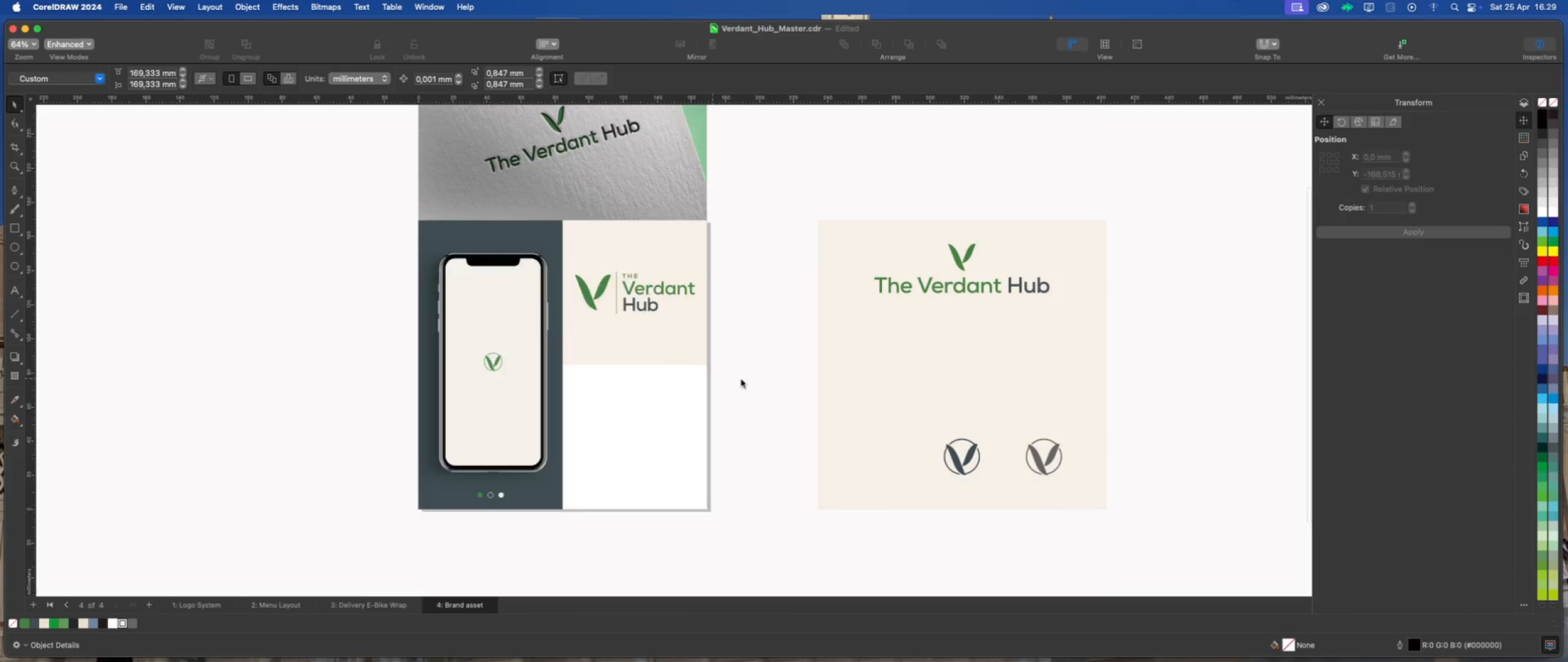 
left_click([742, 379])
 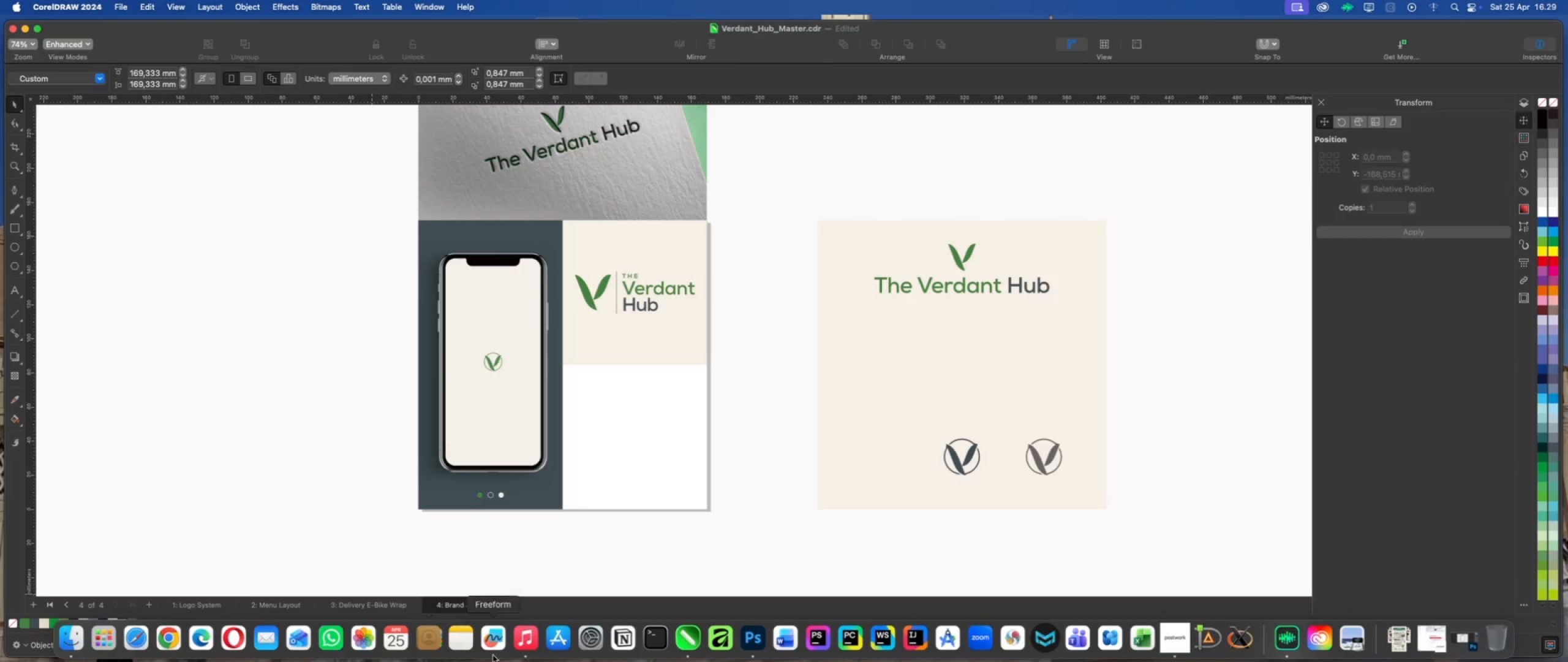 
left_click([761, 642])
 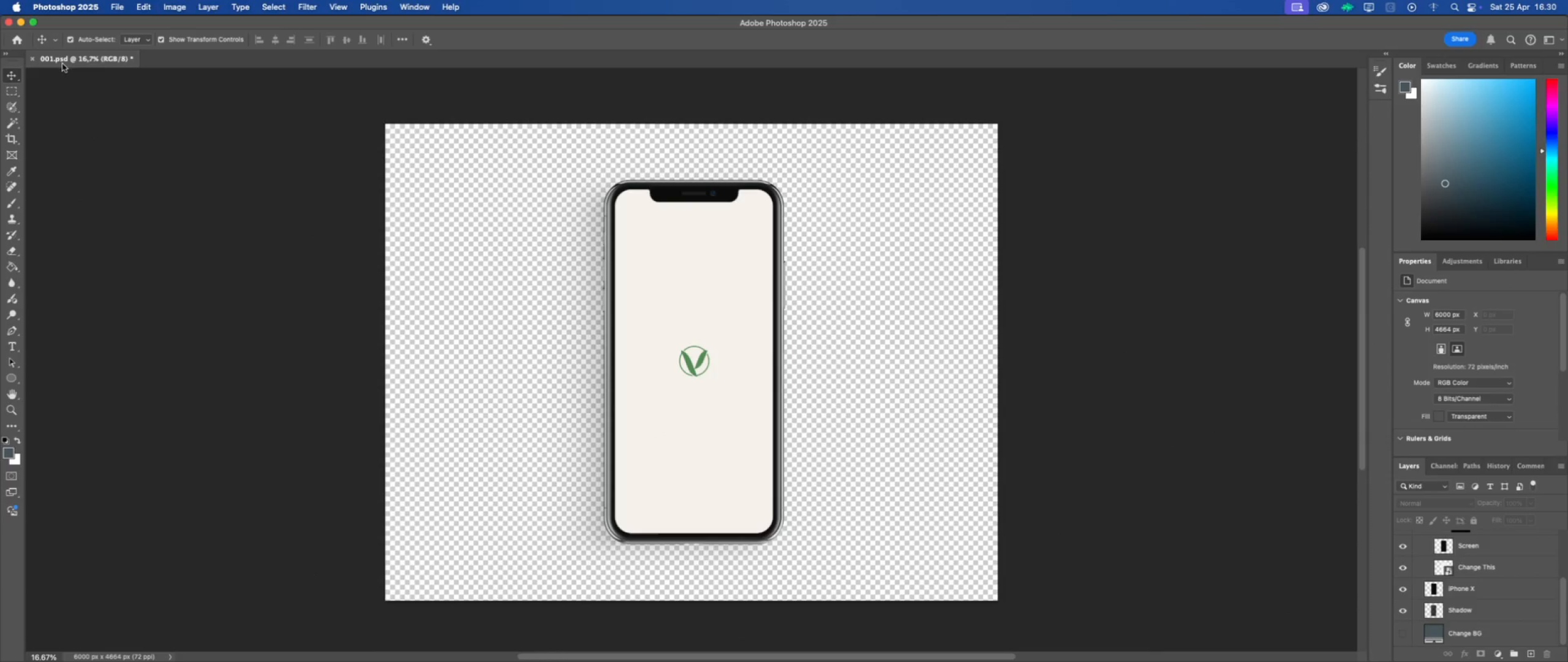 
left_click([32, 59])
 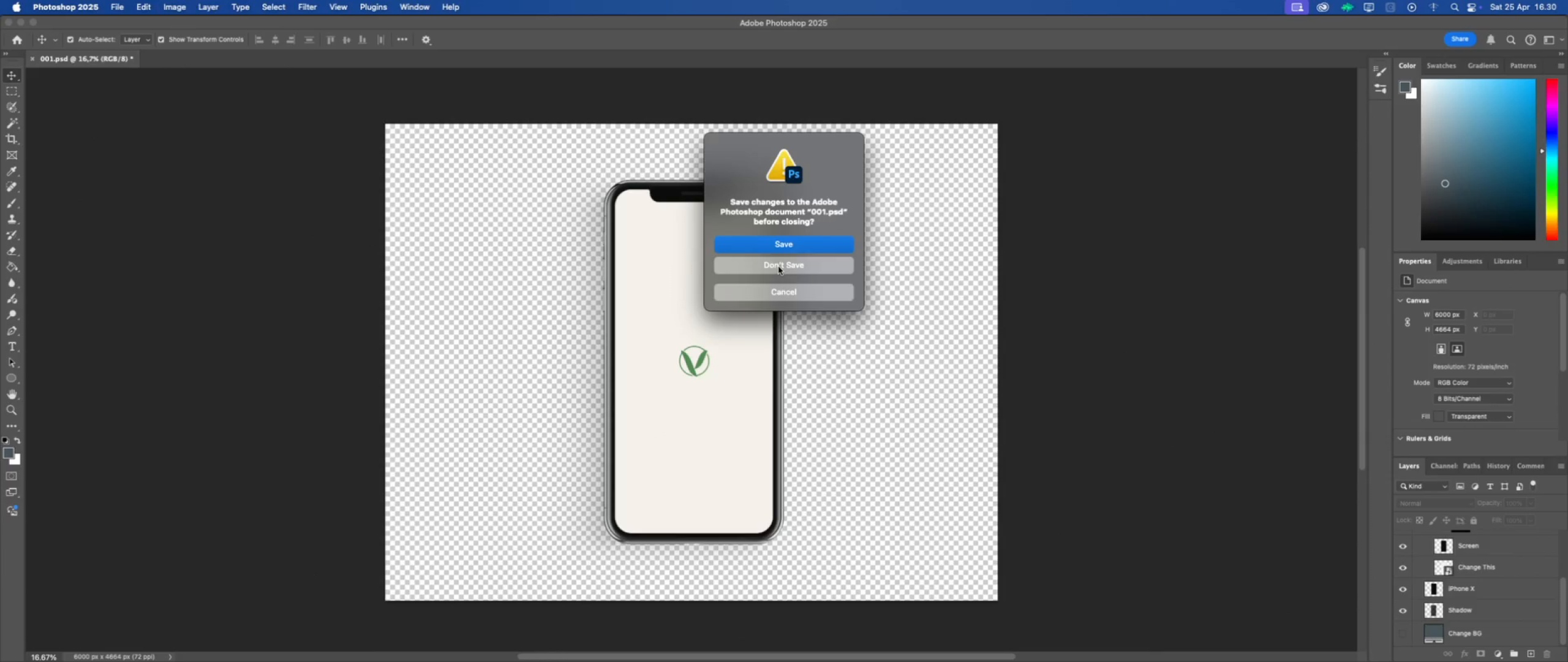 
left_click([780, 266])
 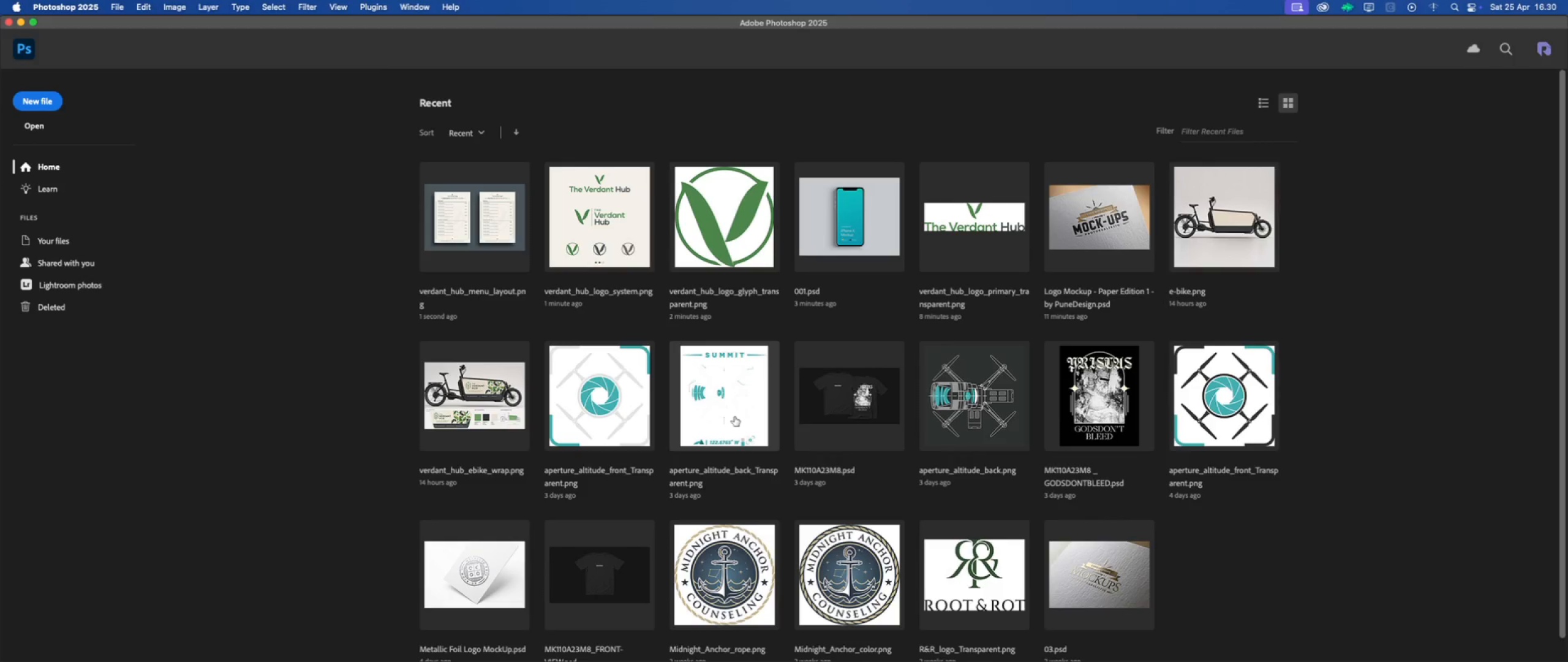 
left_click([508, 557])
 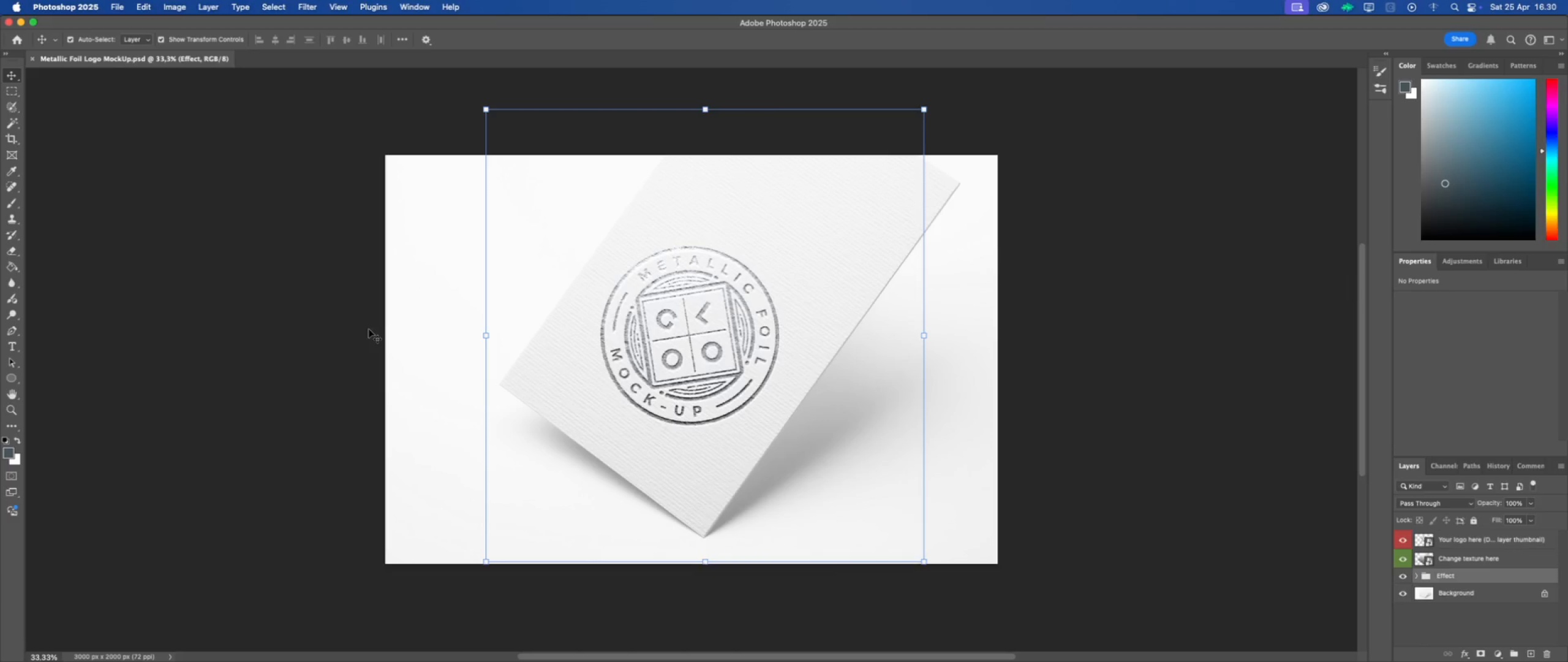 
left_click([89, 636])
 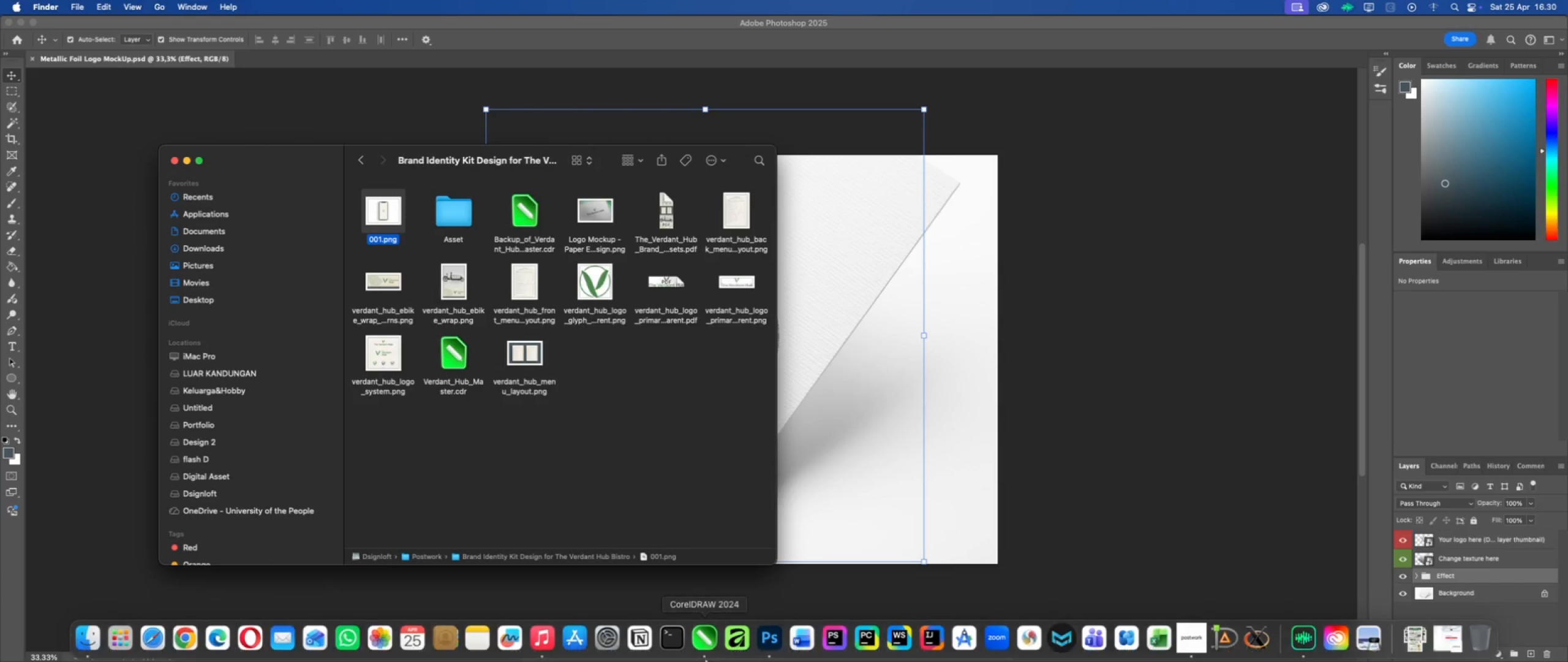 
left_click([624, 448])
 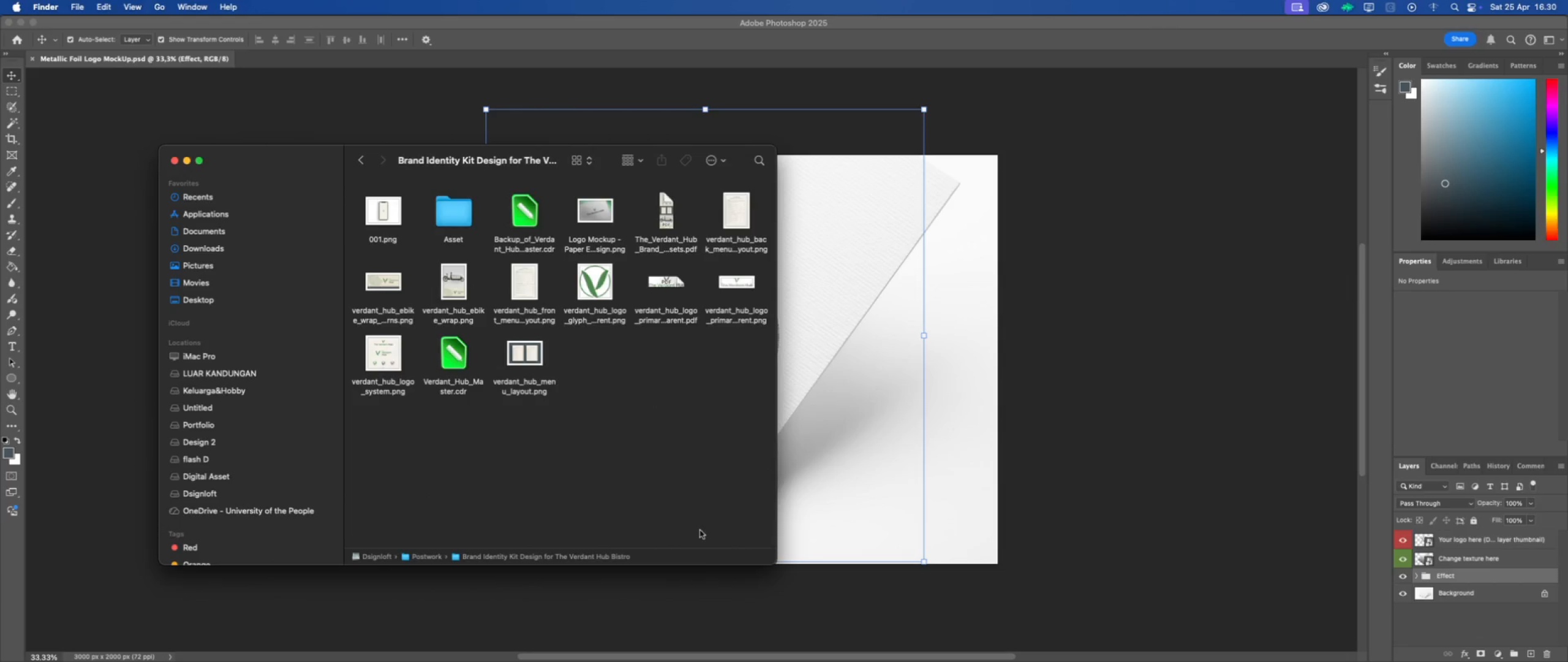 
wait(5.9)
 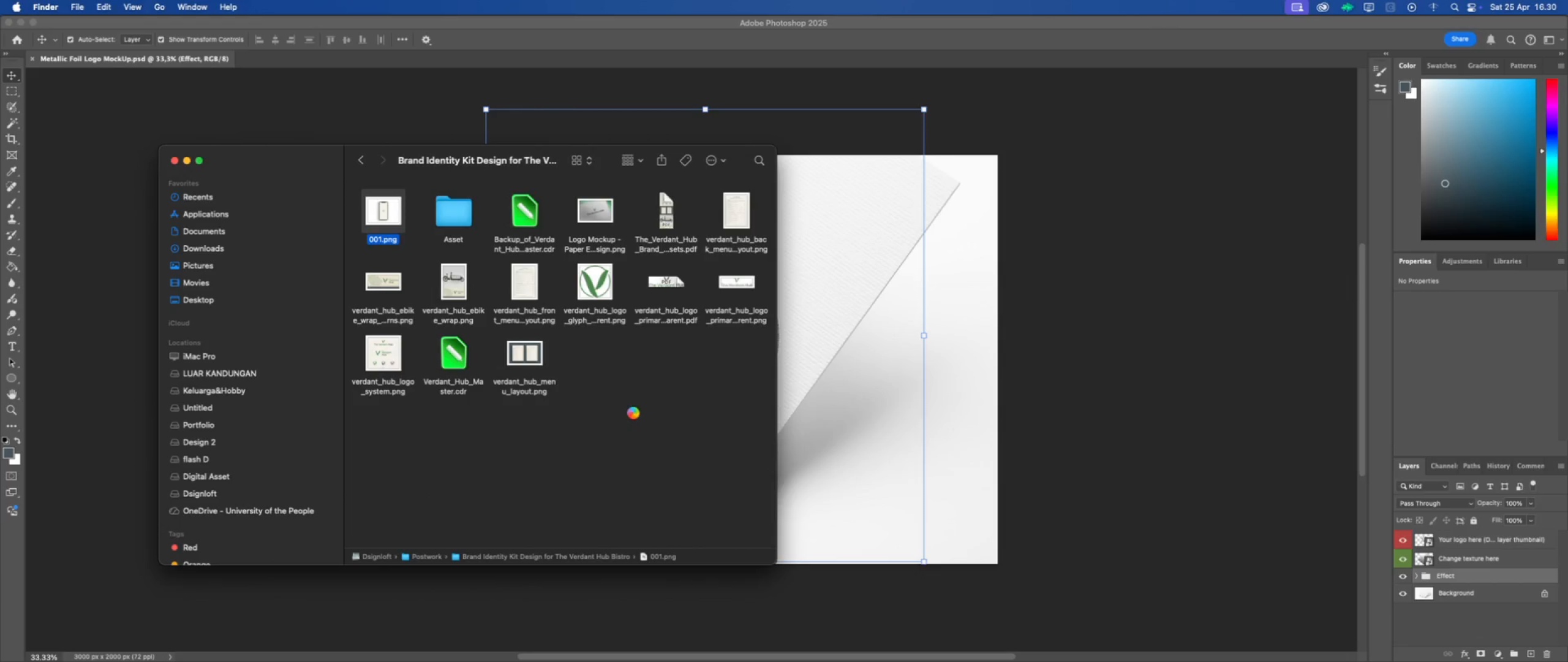 
left_click([708, 642])
 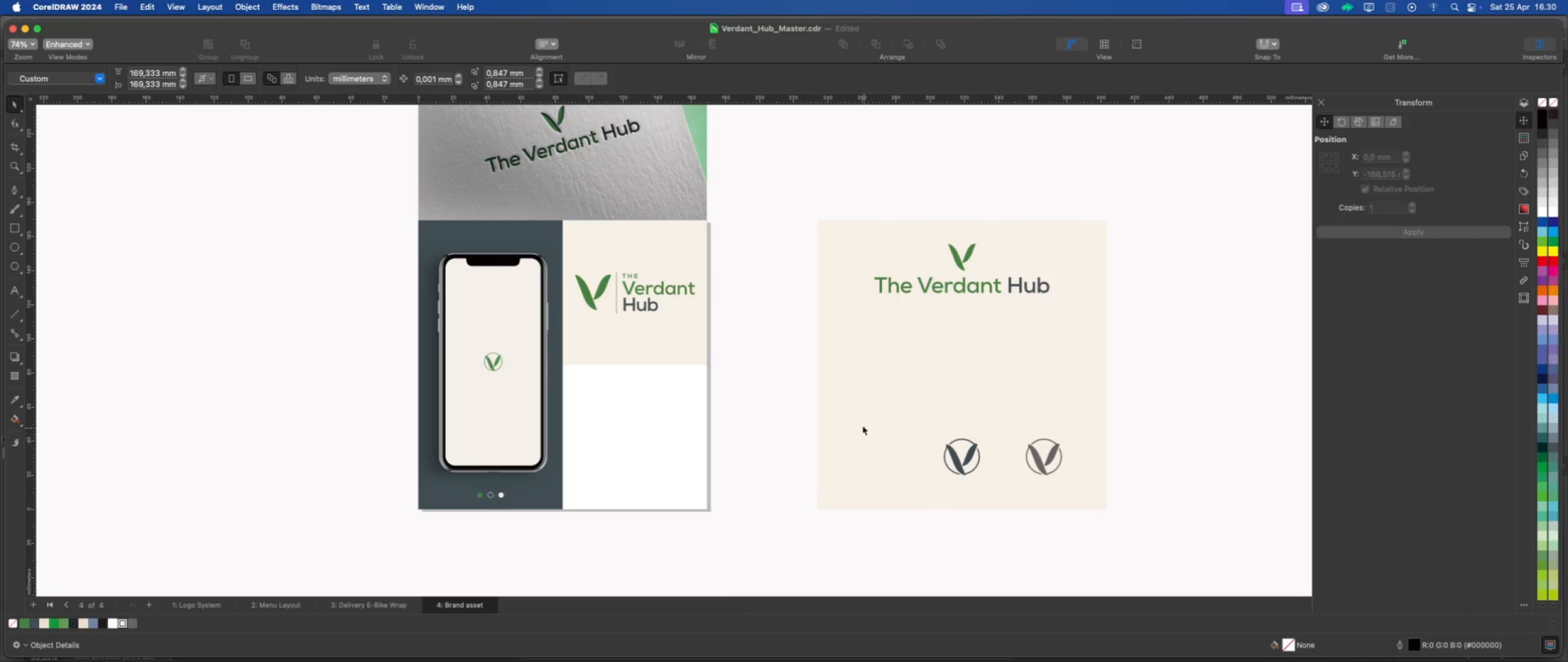 
left_click([763, 392])
 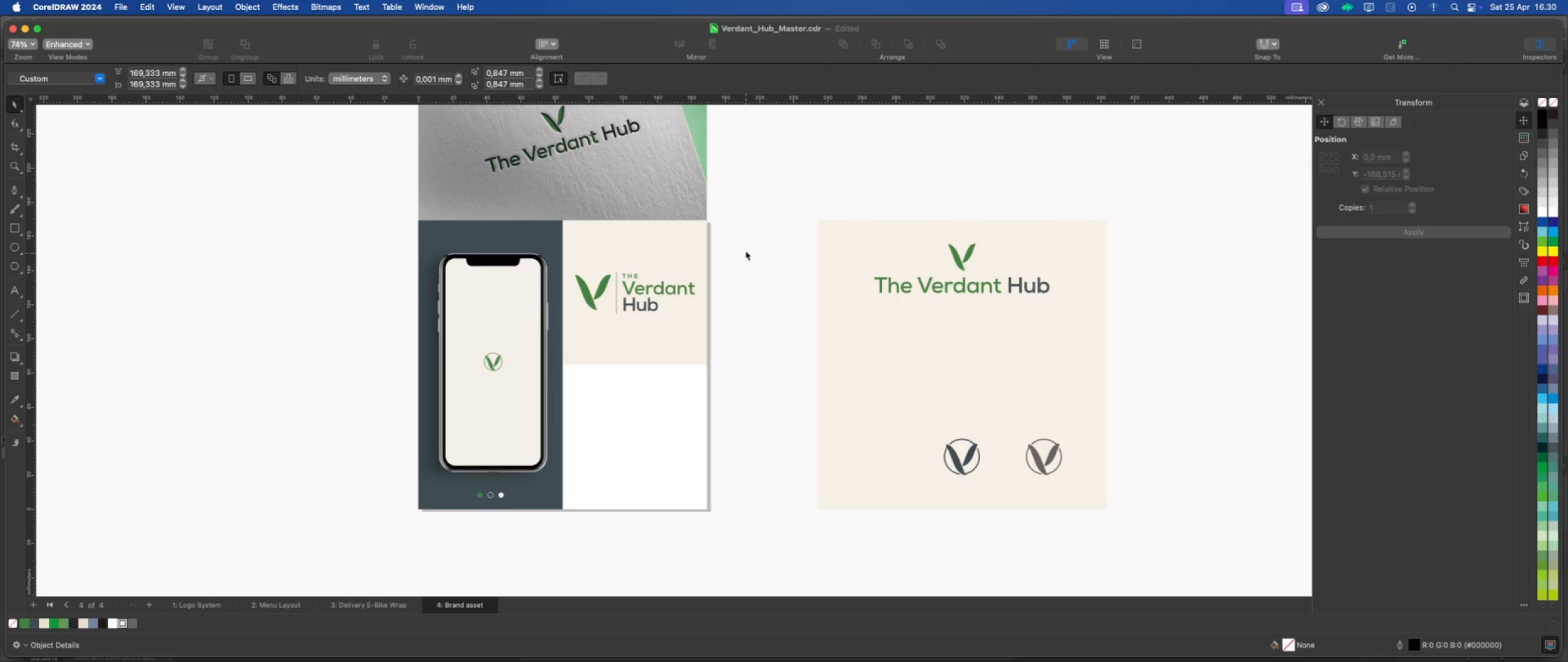 
left_click_drag(start_coordinate=[745, 238], to_coordinate=[570, 338])
 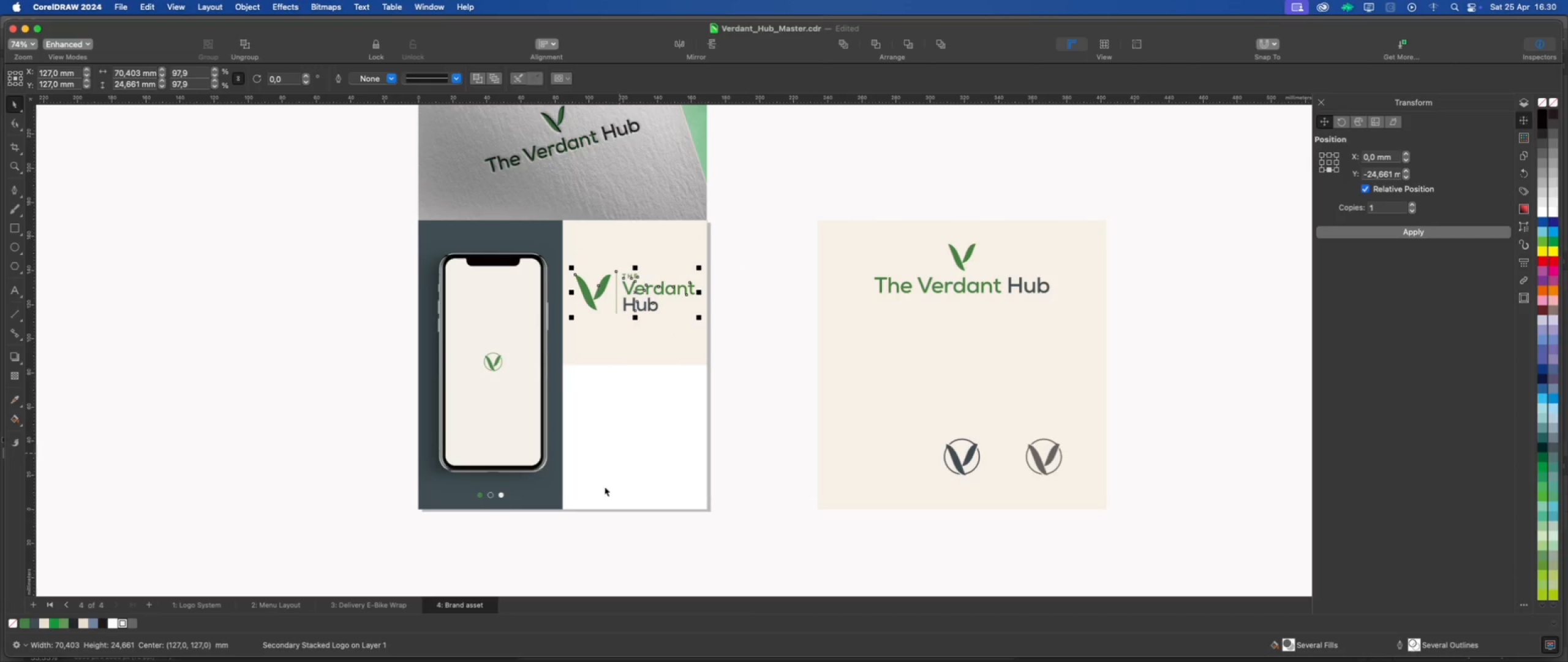 
scroll: coordinate [558, 529], scroll_direction: down, amount: 2.0
 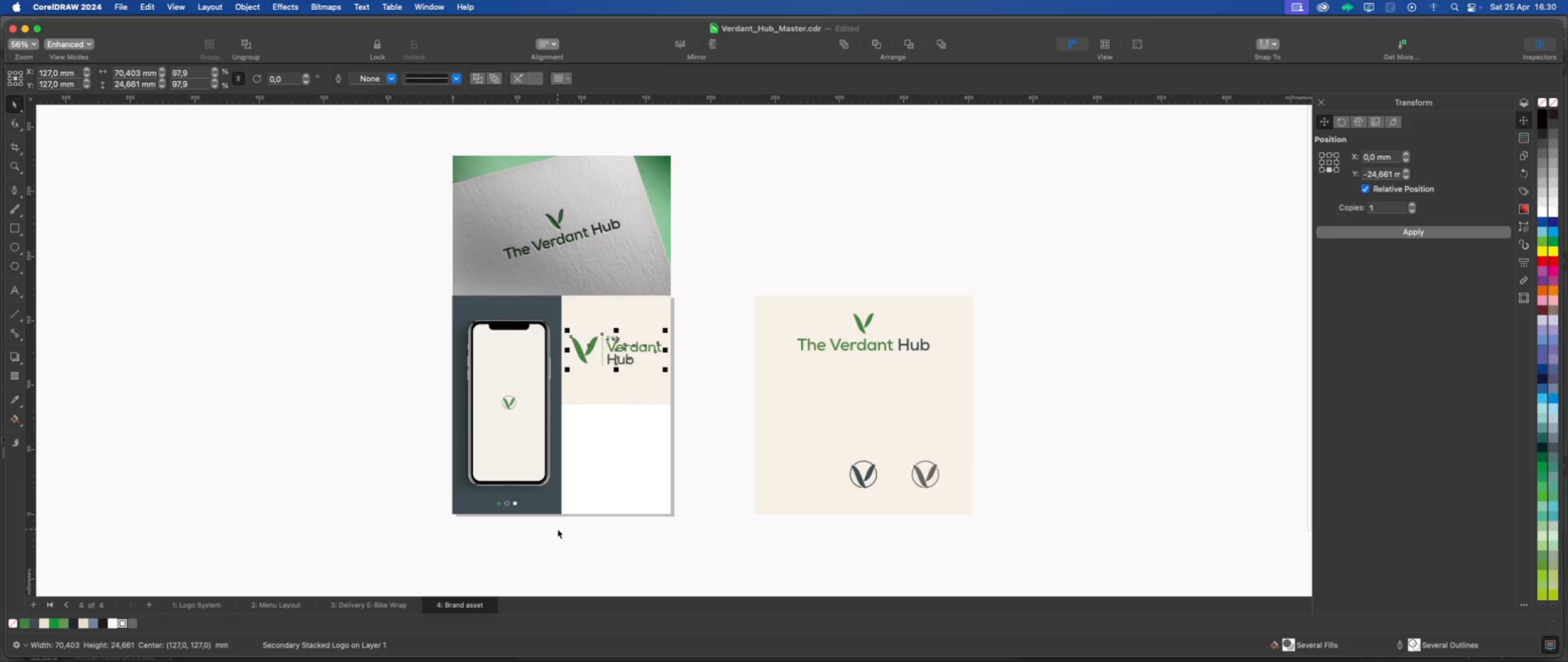 
key(Meta+D)
 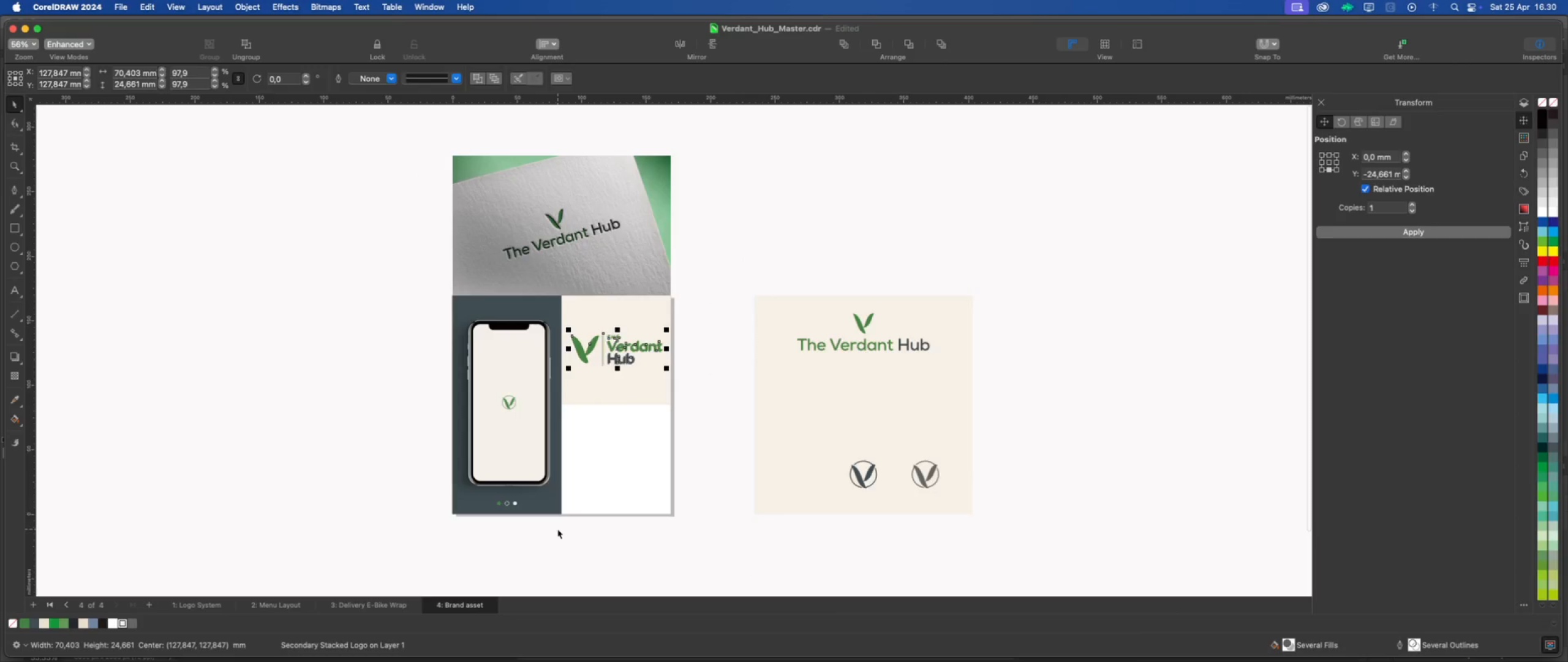 
scroll: coordinate [557, 529], scroll_direction: down, amount: 1.0
 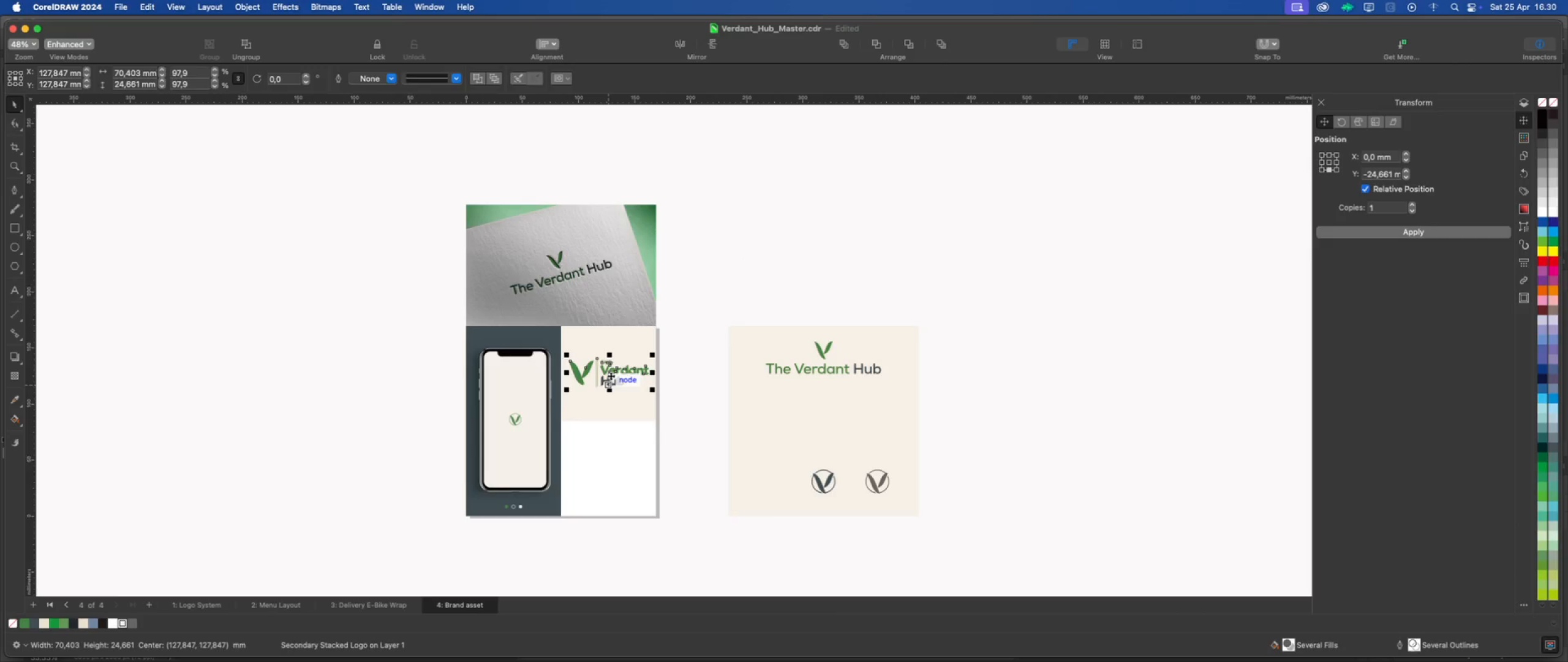 
left_click_drag(start_coordinate=[611, 373], to_coordinate=[1055, 379])
 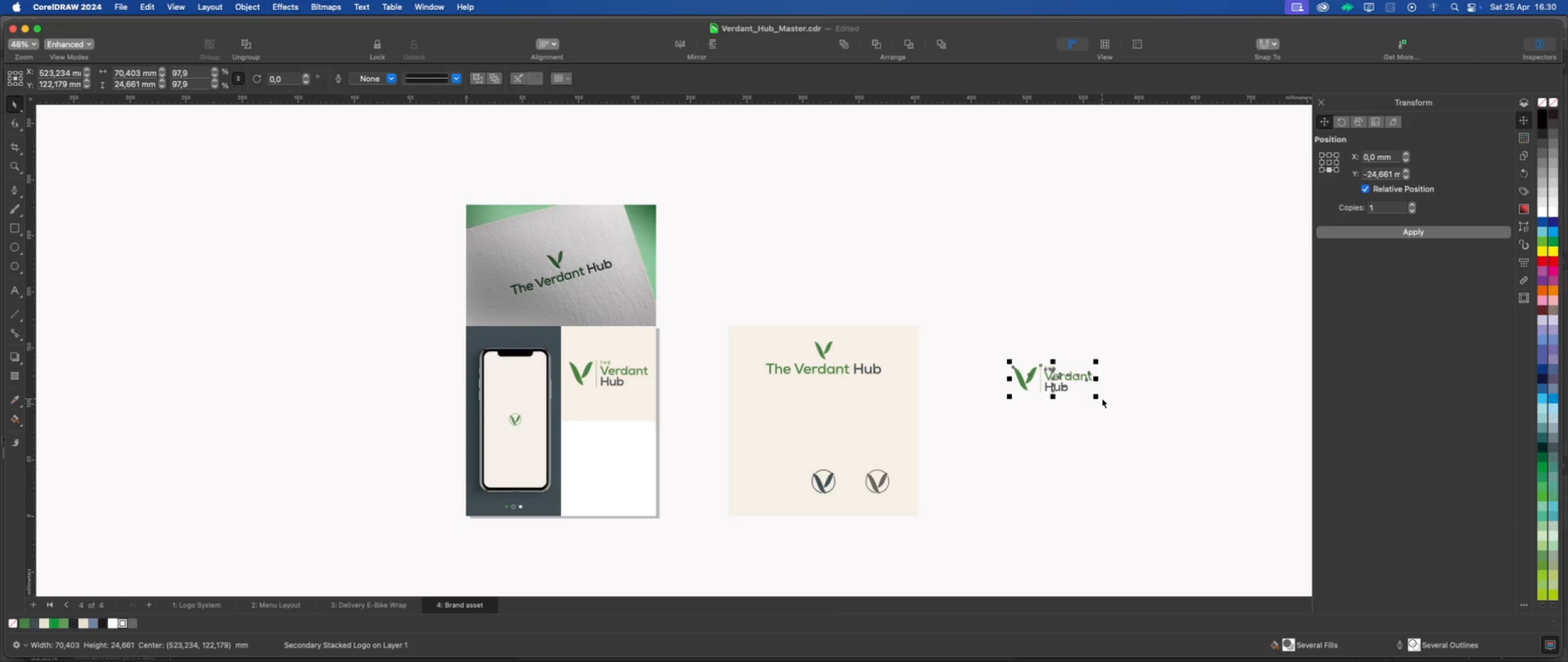 
left_click_drag(start_coordinate=[1096, 397], to_coordinate=[1253, 569])
 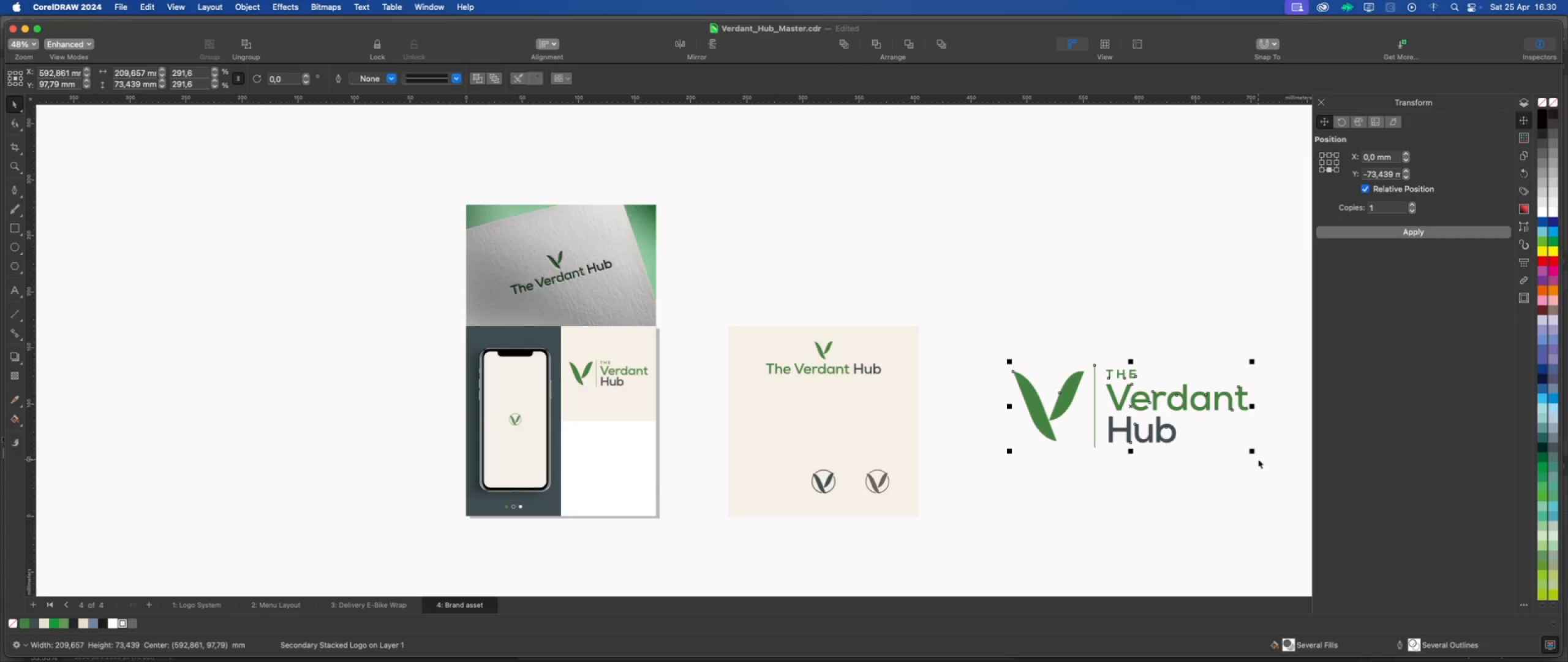 
left_click_drag(start_coordinate=[1254, 454], to_coordinate=[1226, 439])
 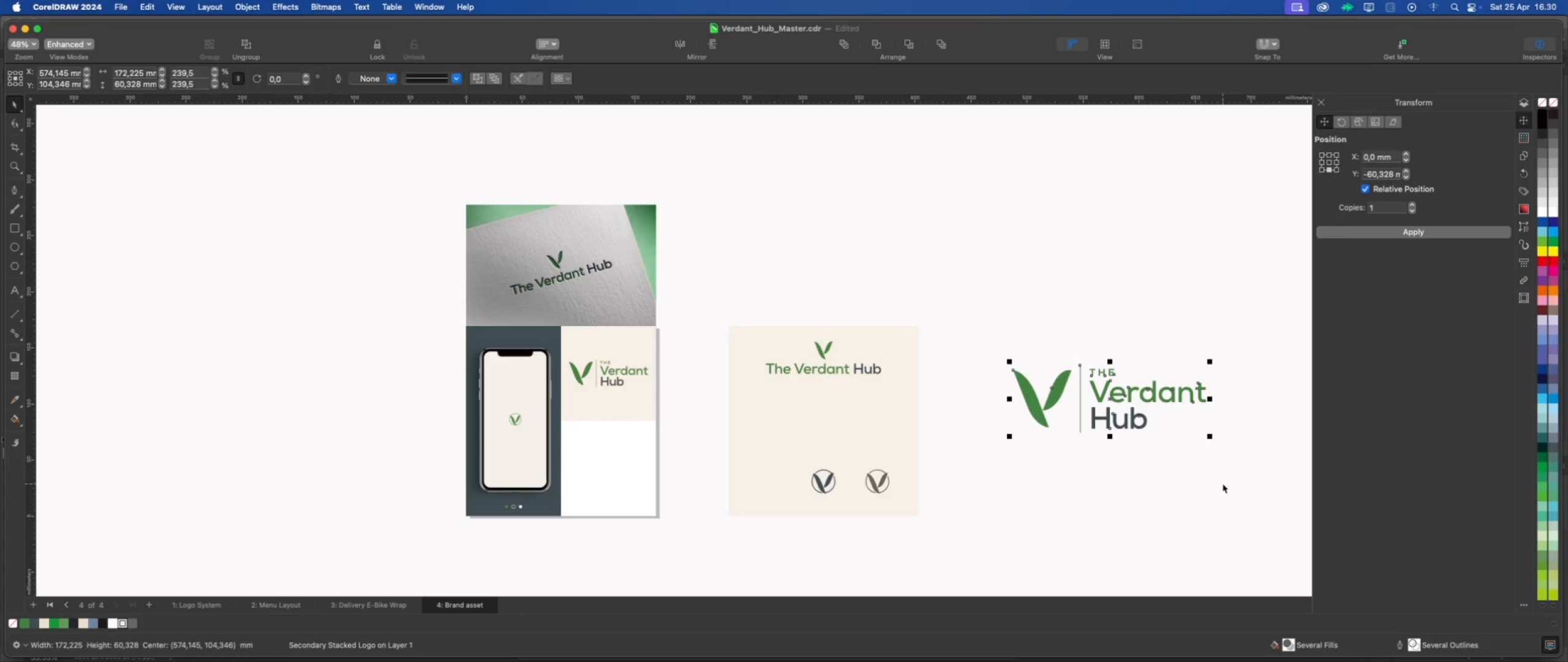 
key(Meta+E)
 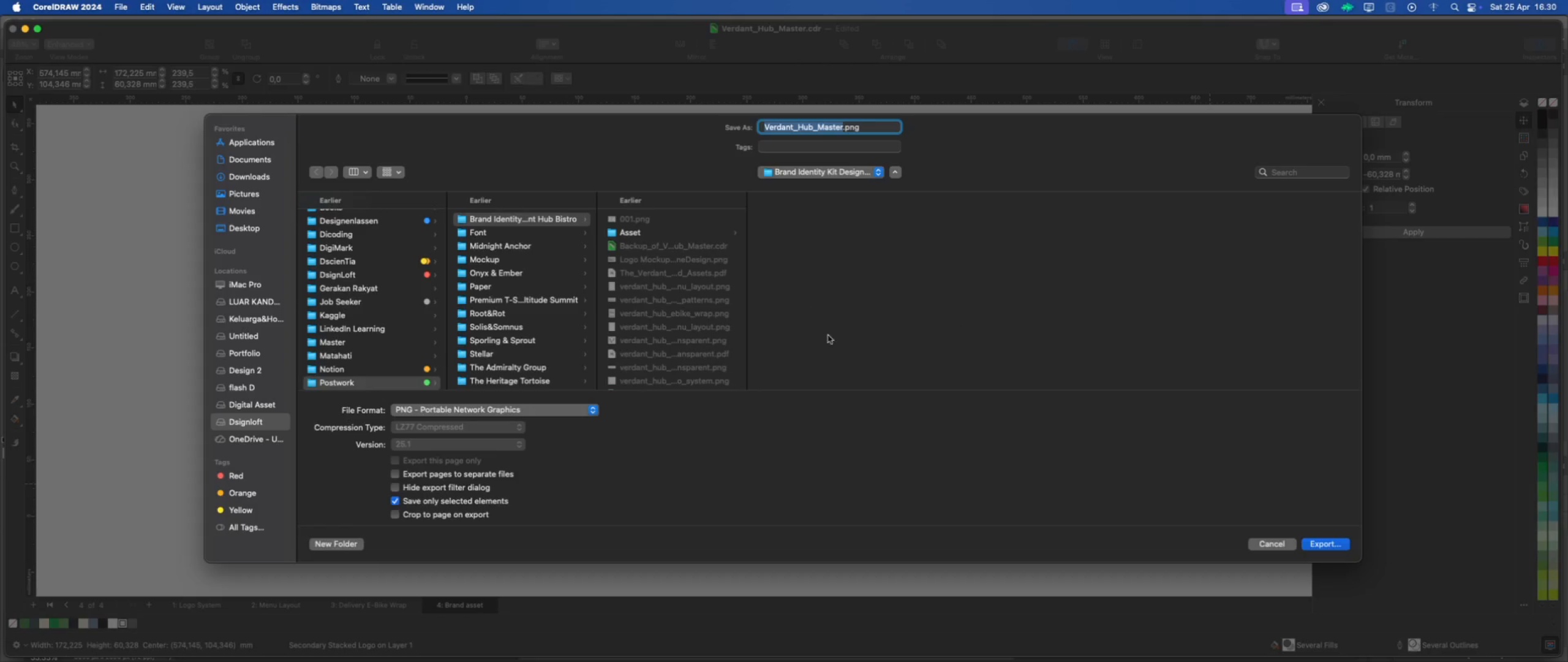 
left_click_drag(start_coordinate=[747, 322], to_coordinate=[846, 333])
 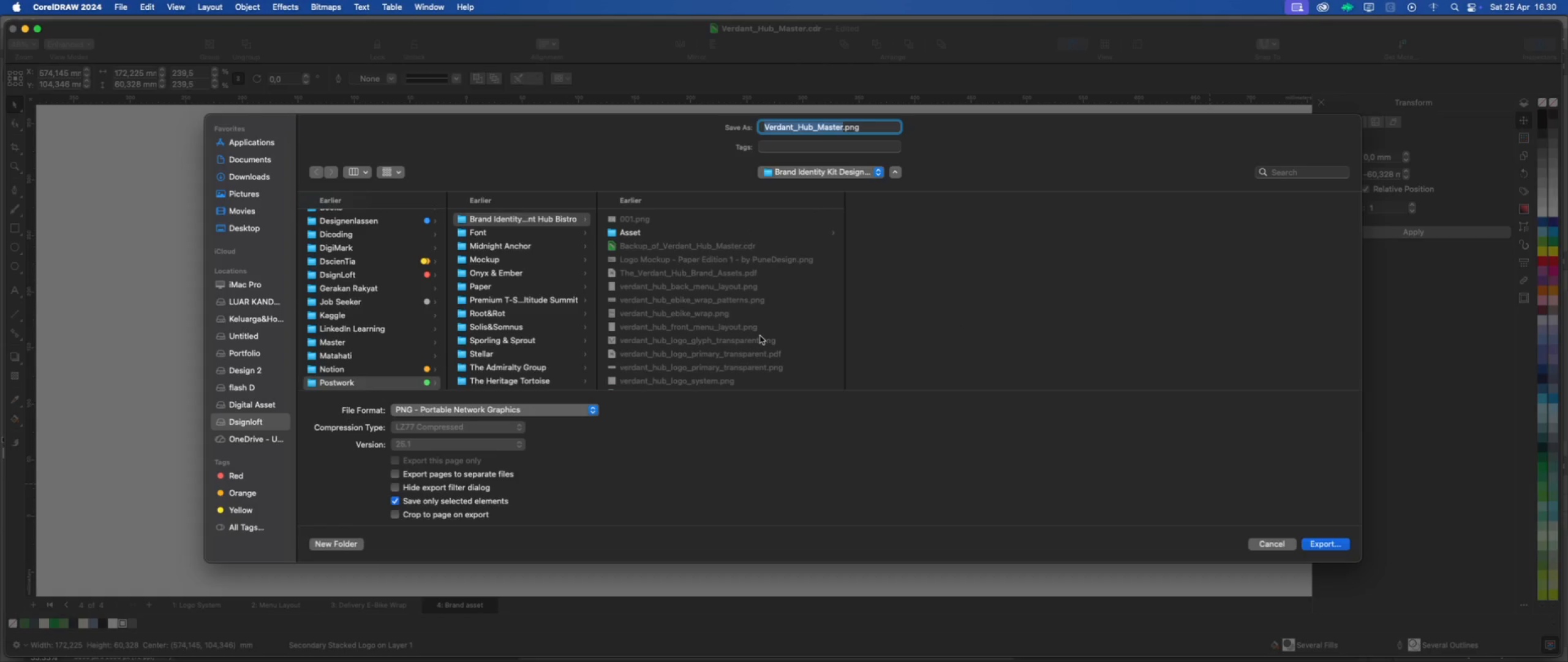 
left_click([760, 338])
 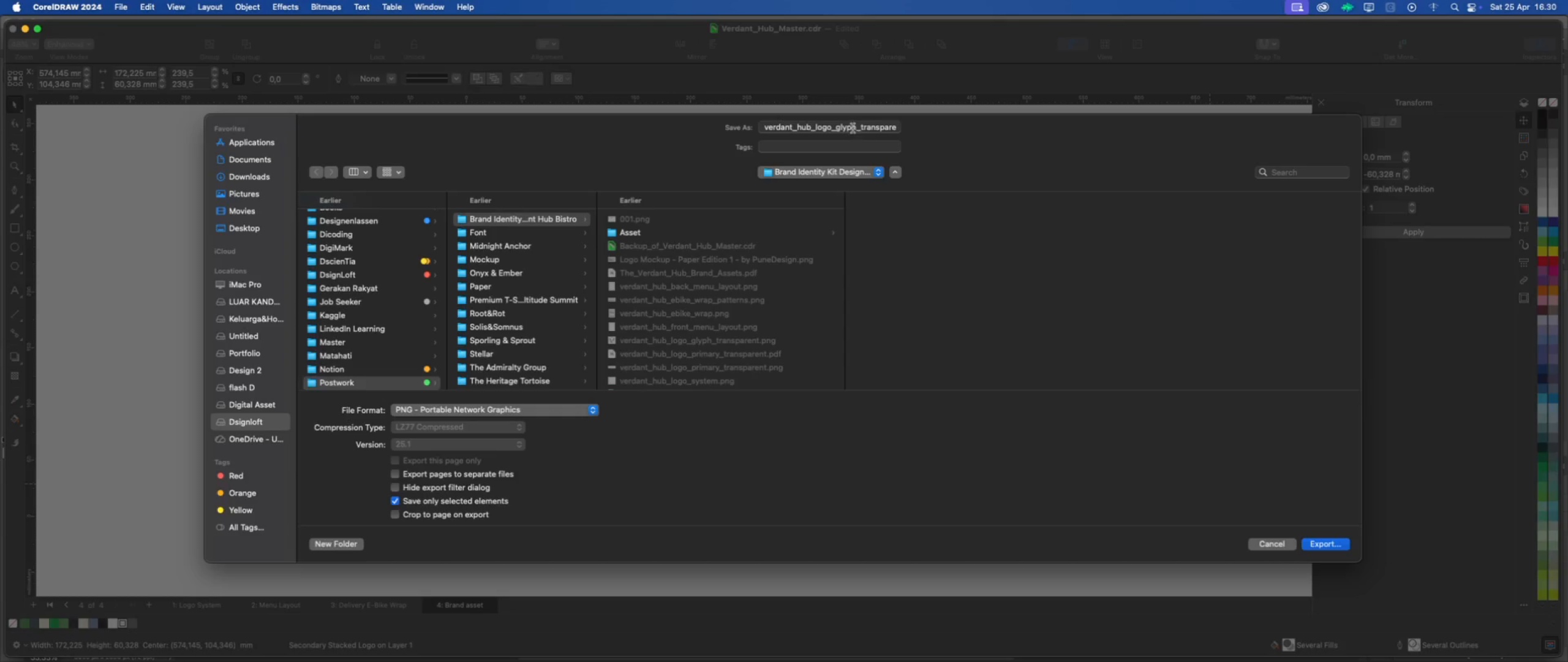 
left_click([855, 126])
 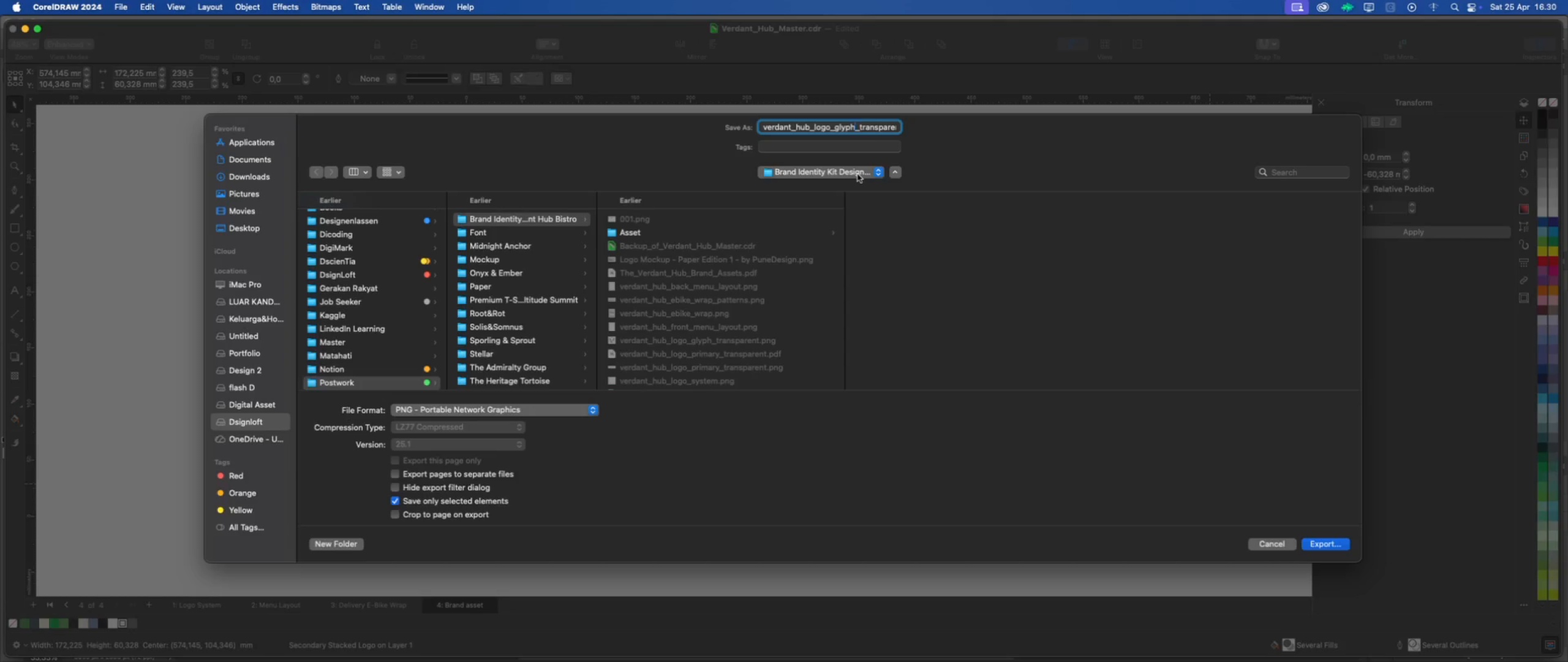 
key(Backspace)
key(Backspace)
key(Backspace)
key(Backspace)
key(Backspace)
type(secondary)
 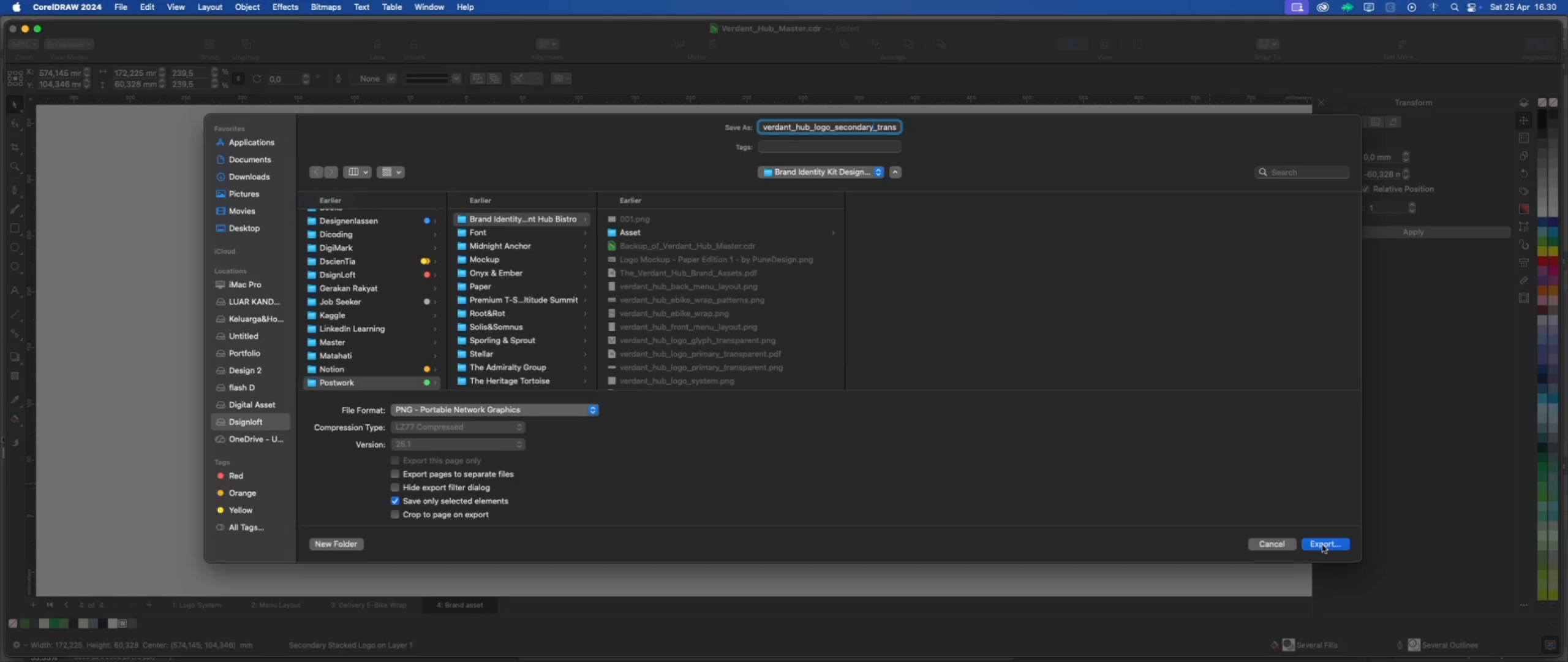 
left_click([1322, 545])
 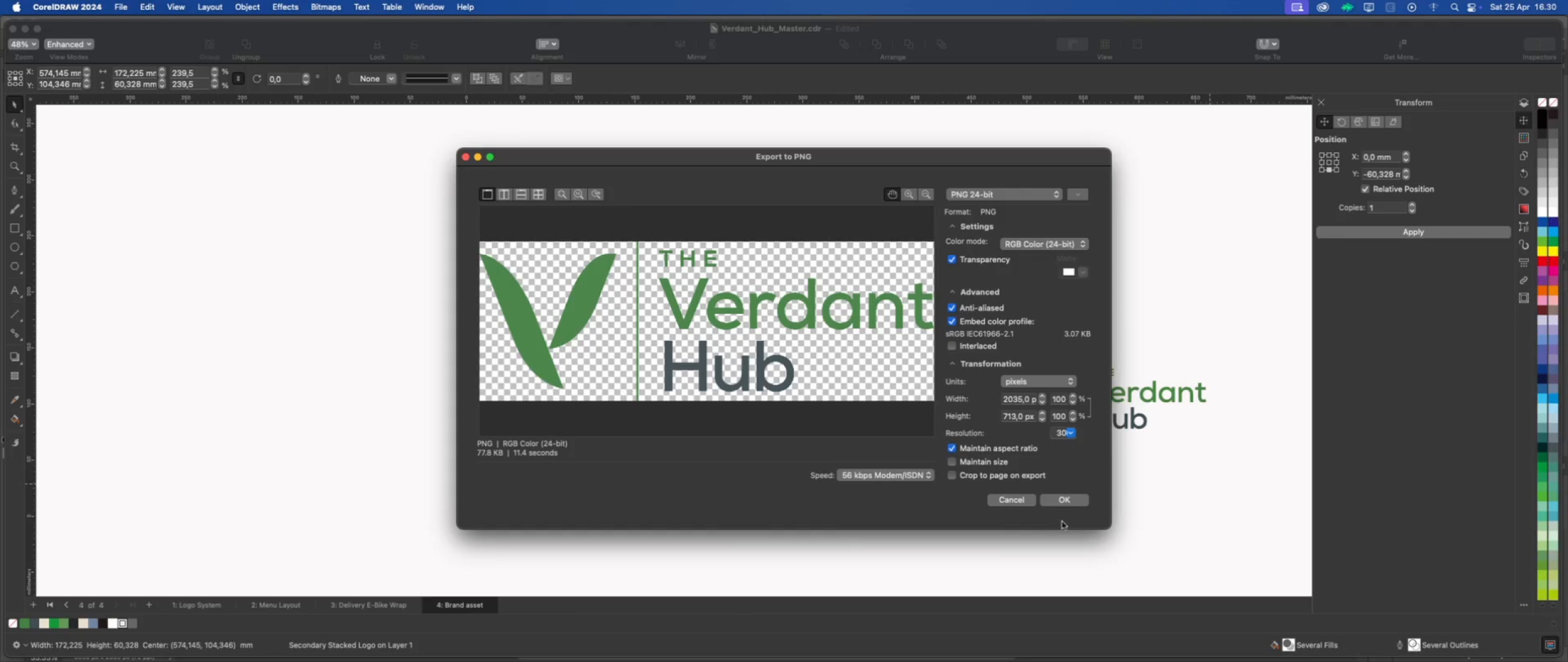 
left_click([1072, 505])
 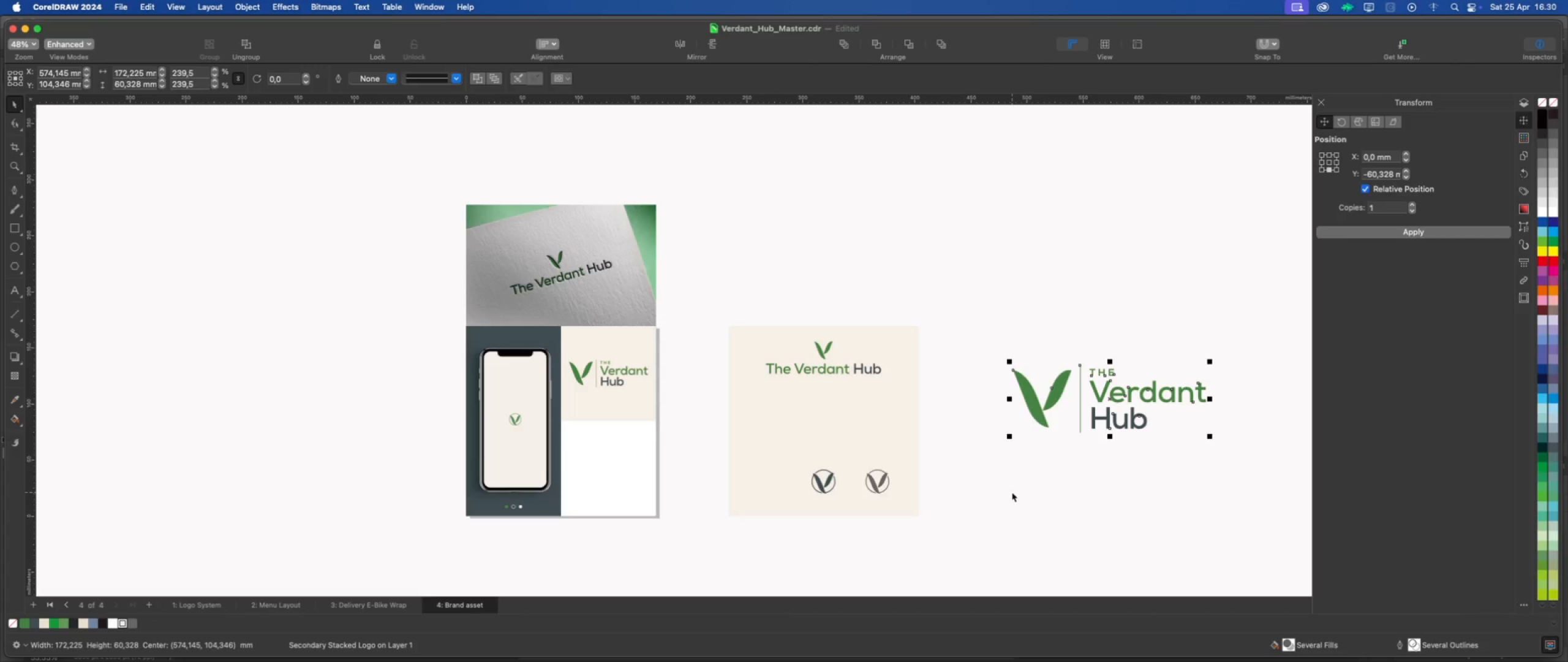 
key(Delete)
 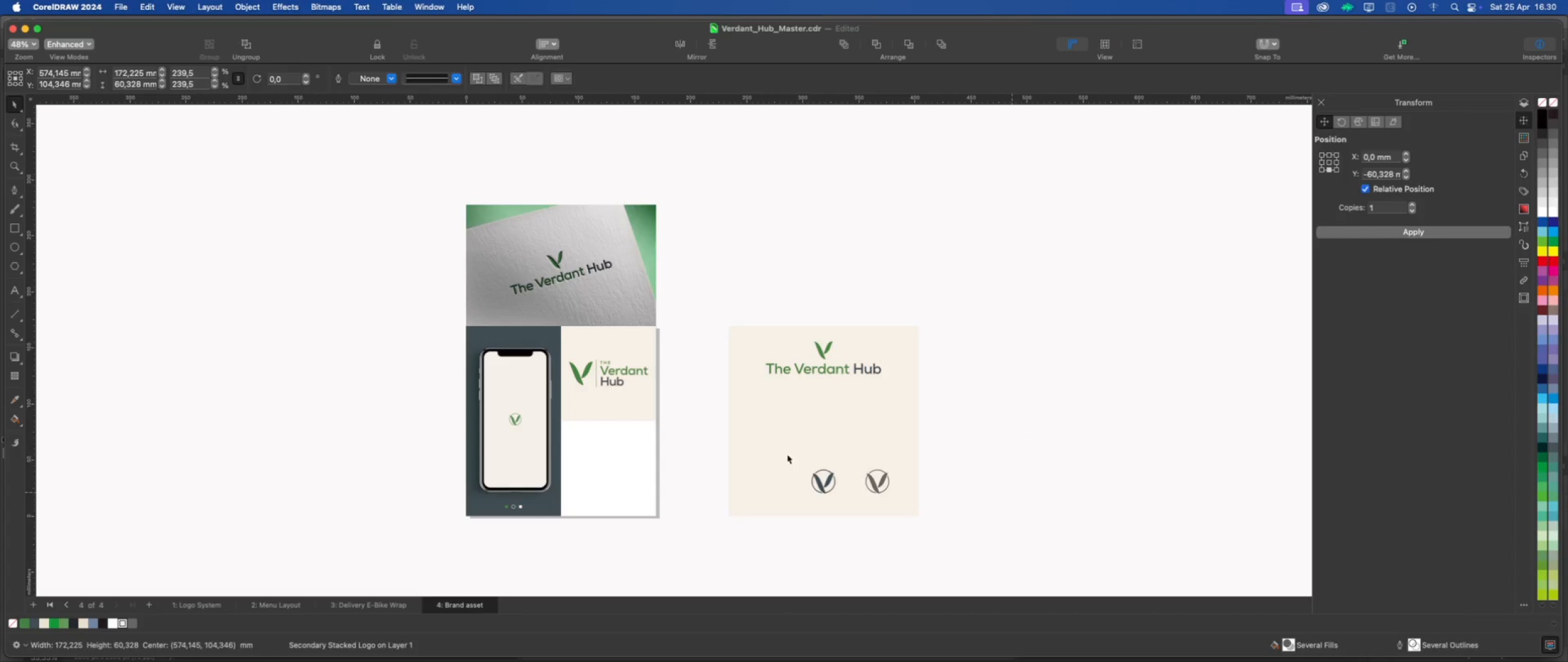 
left_click([717, 447])
 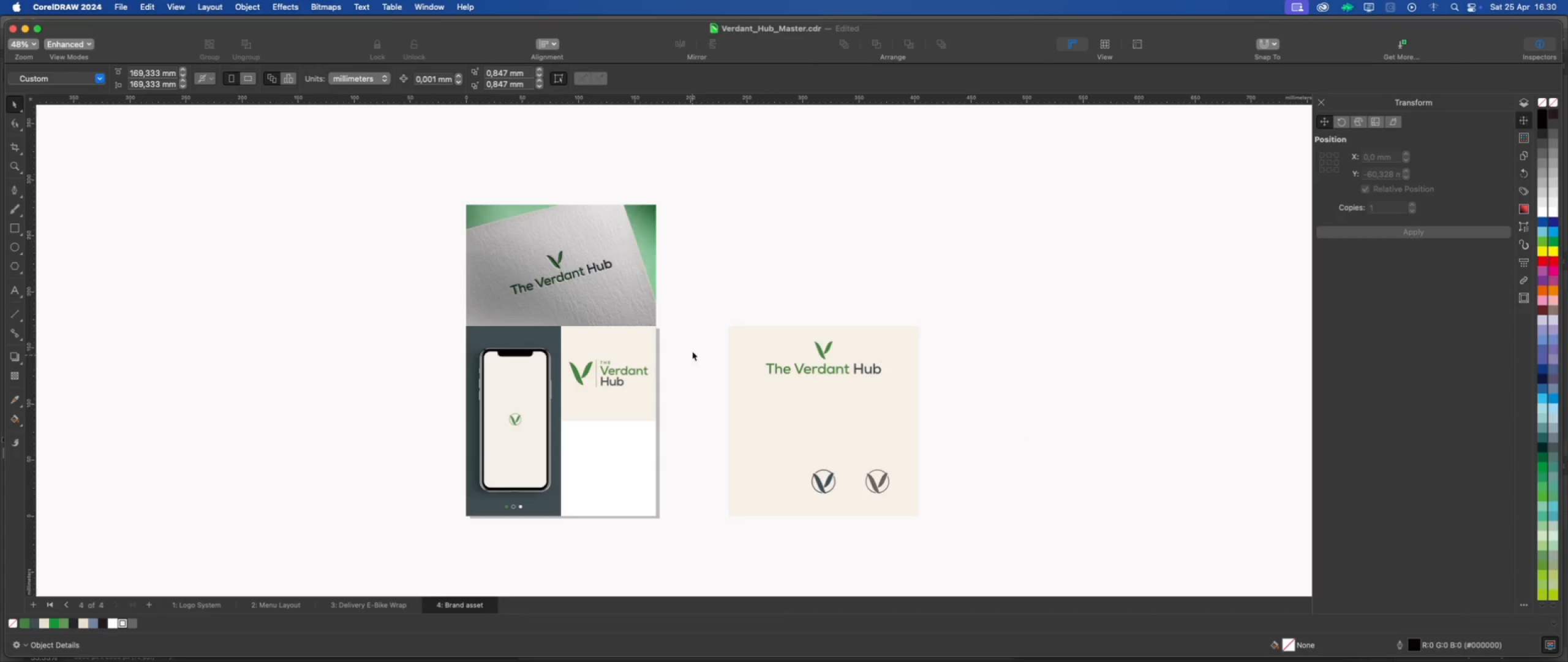 
left_click_drag(start_coordinate=[710, 299], to_coordinate=[959, 547])
 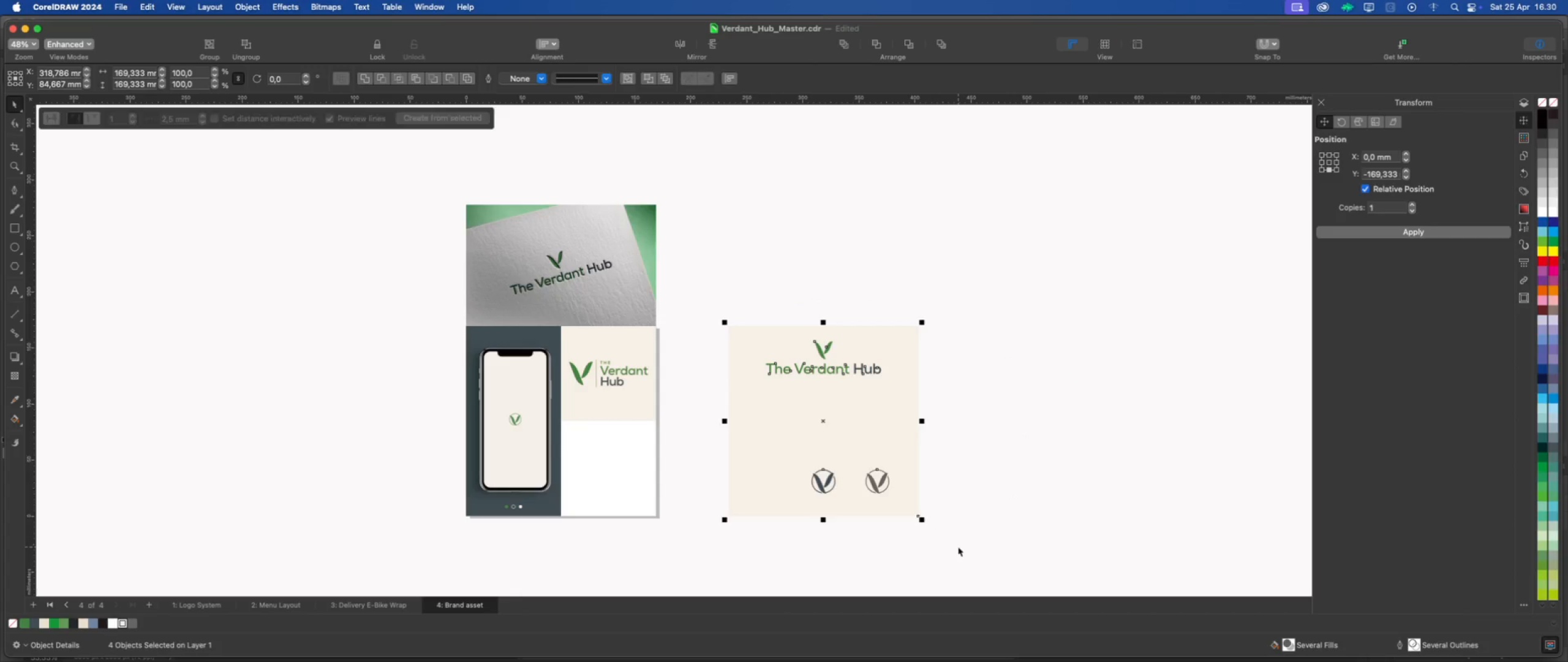 
key(Delete)
 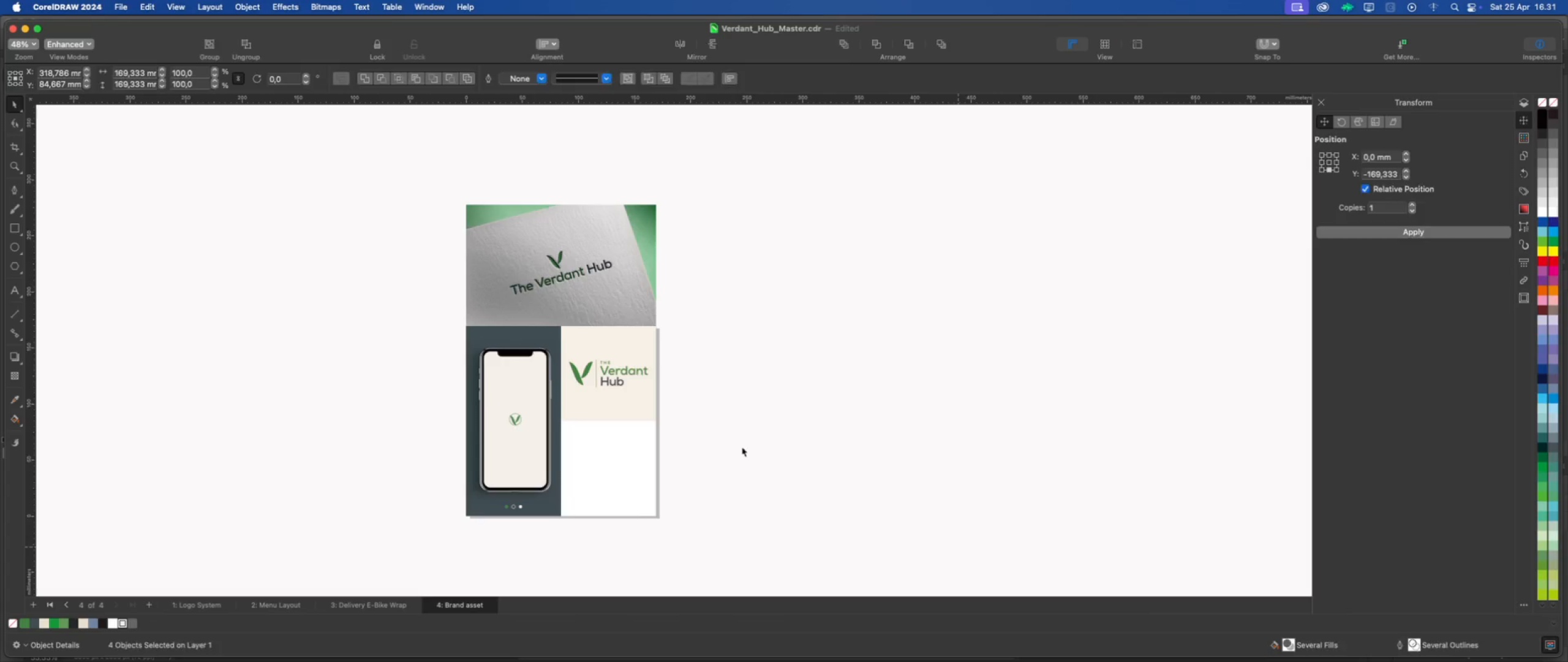 
scroll: coordinate [522, 484], scroll_direction: none, amount: 0.0
 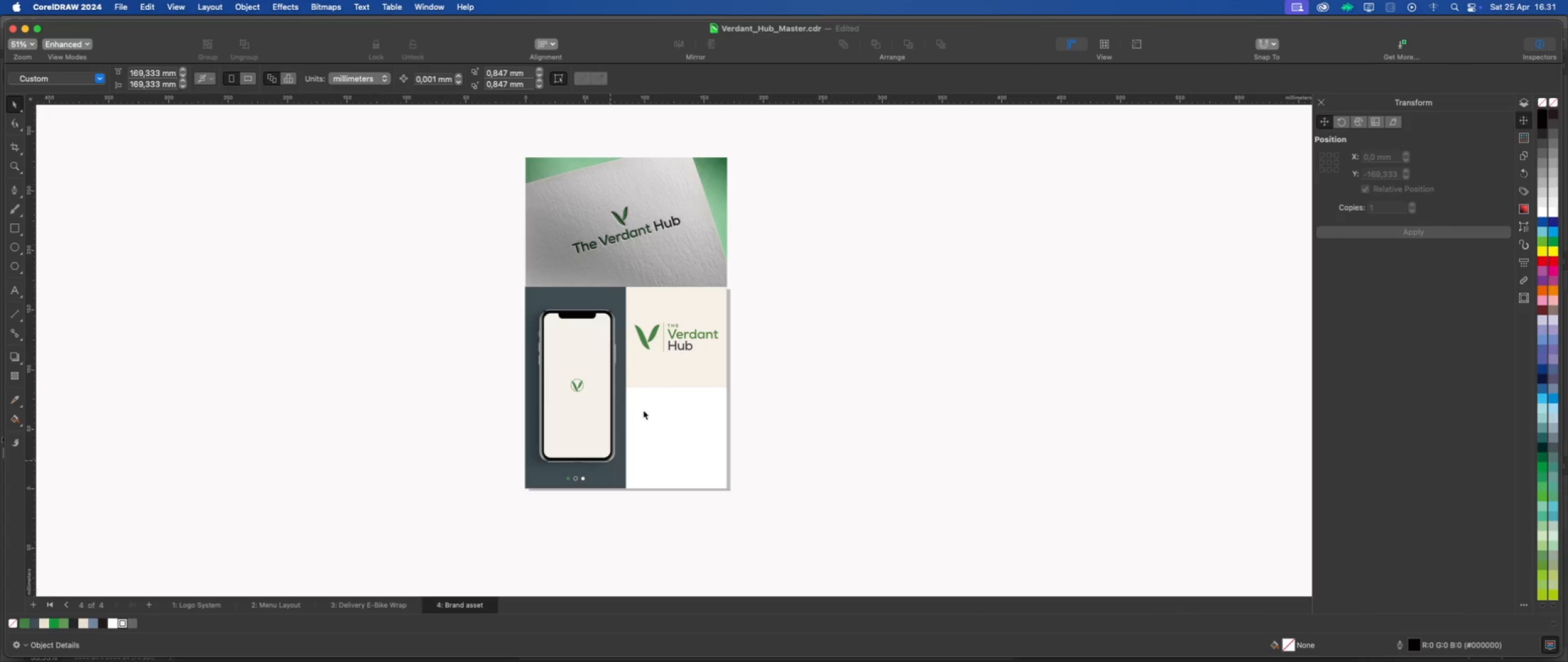 
scroll: coordinate [677, 286], scroll_direction: up, amount: 2.0
 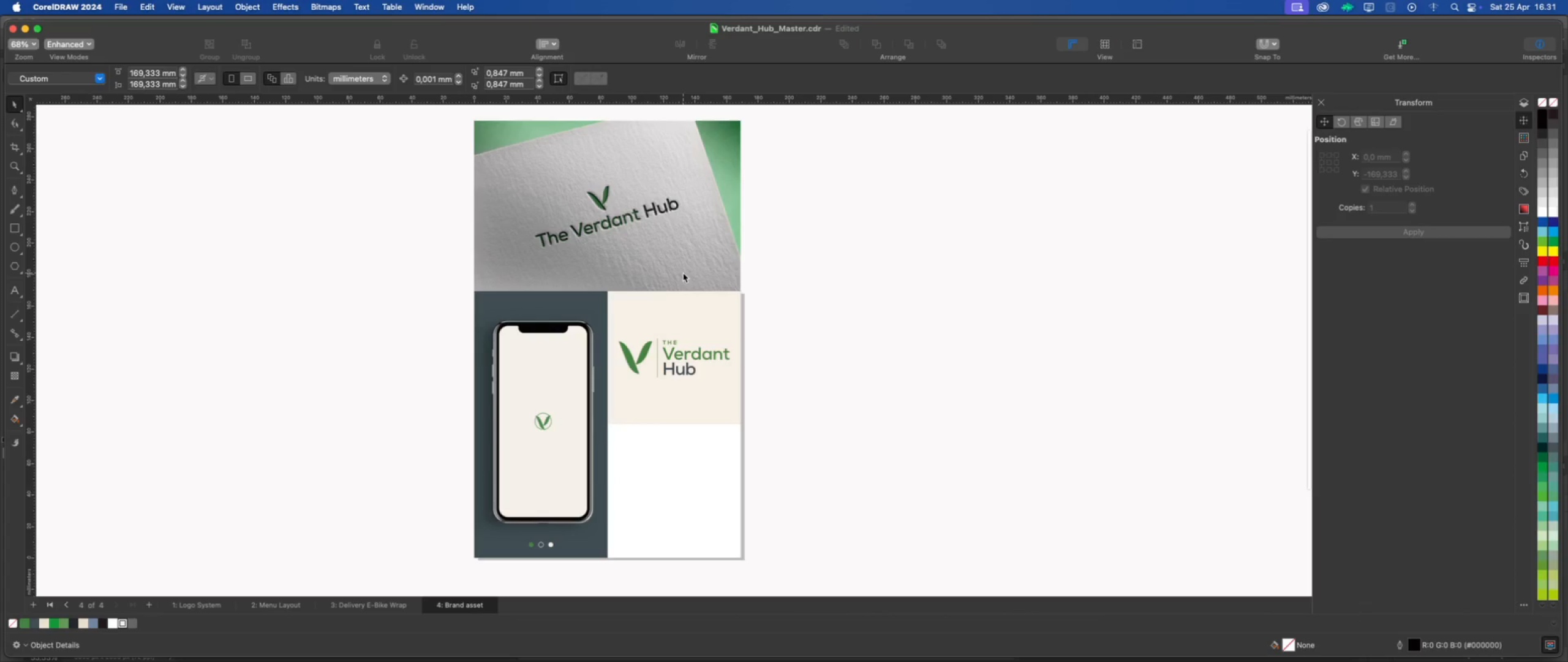 
scroll: coordinate [683, 273], scroll_direction: down, amount: 2.0
 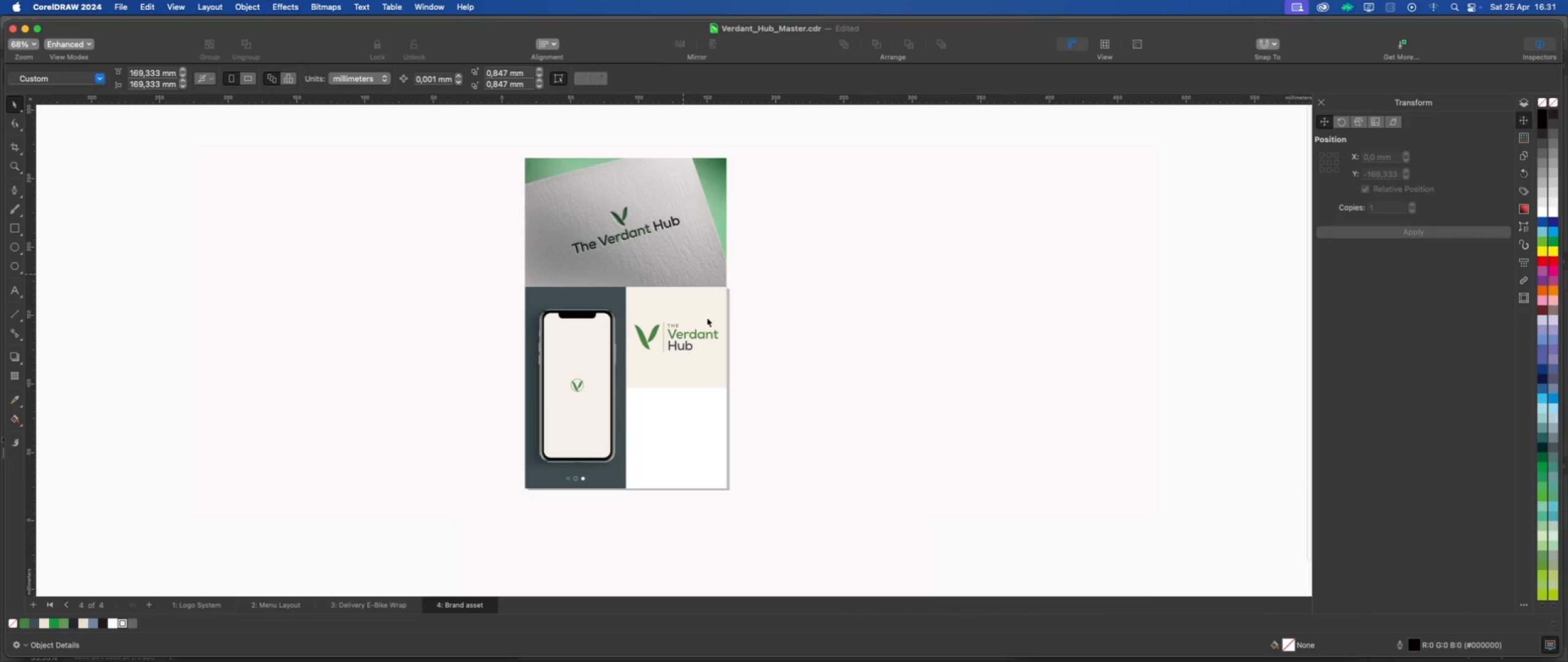 
left_click([818, 361])
 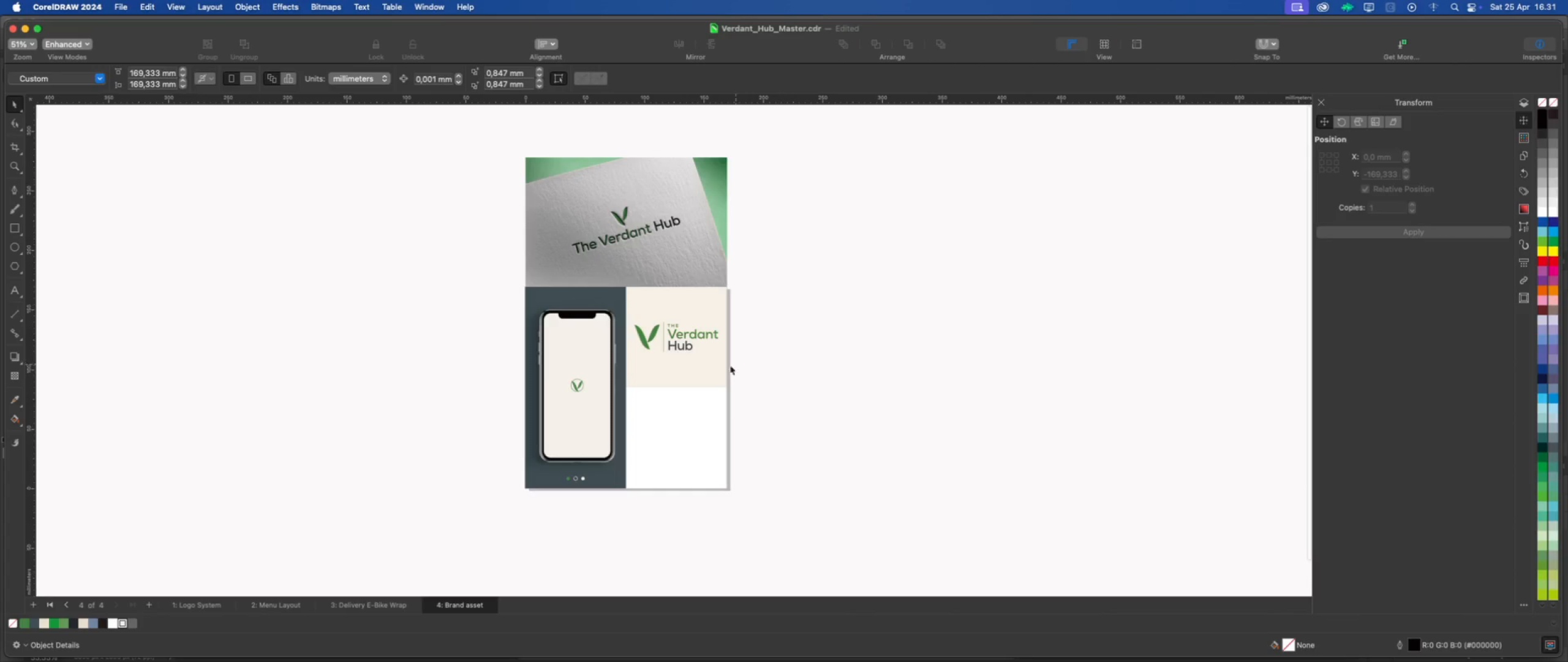 
scroll: coordinate [608, 406], scroll_direction: none, amount: 0.0
 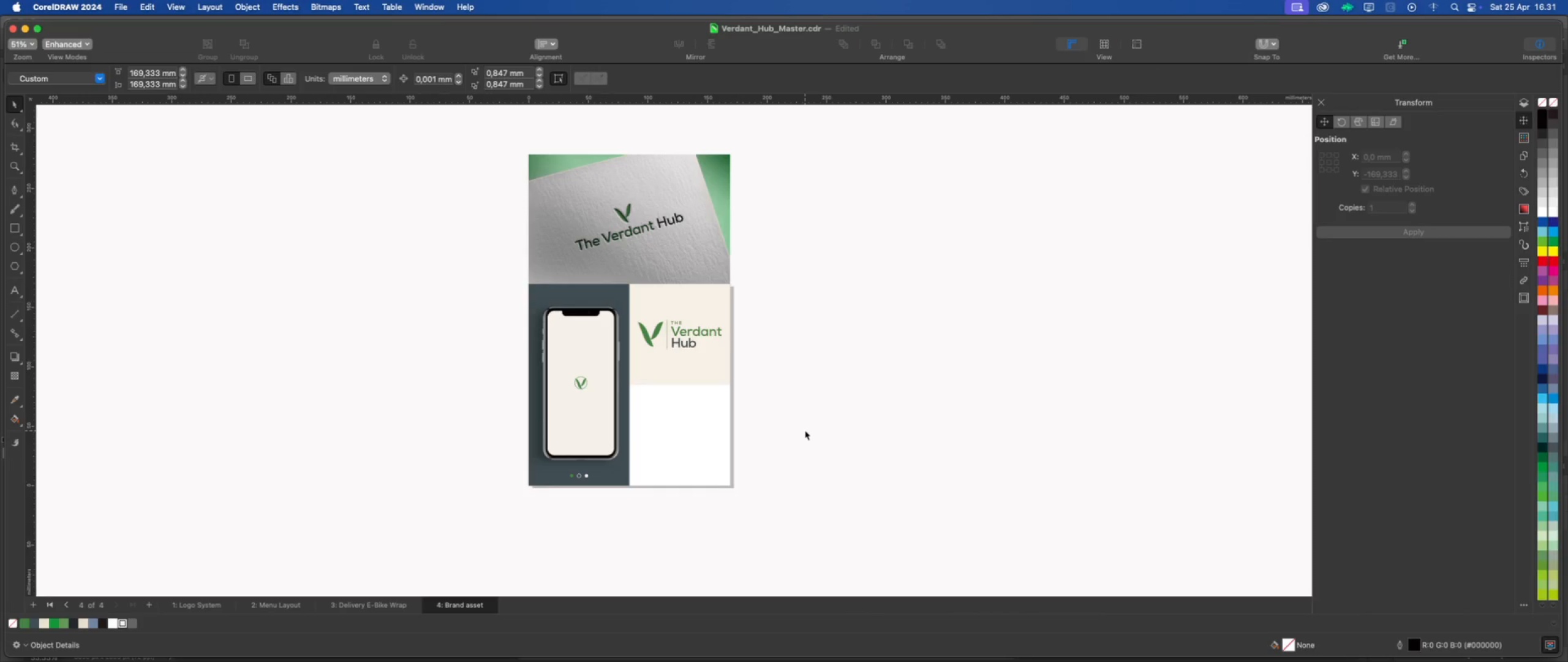 
key(Meta+CommandLeft)
 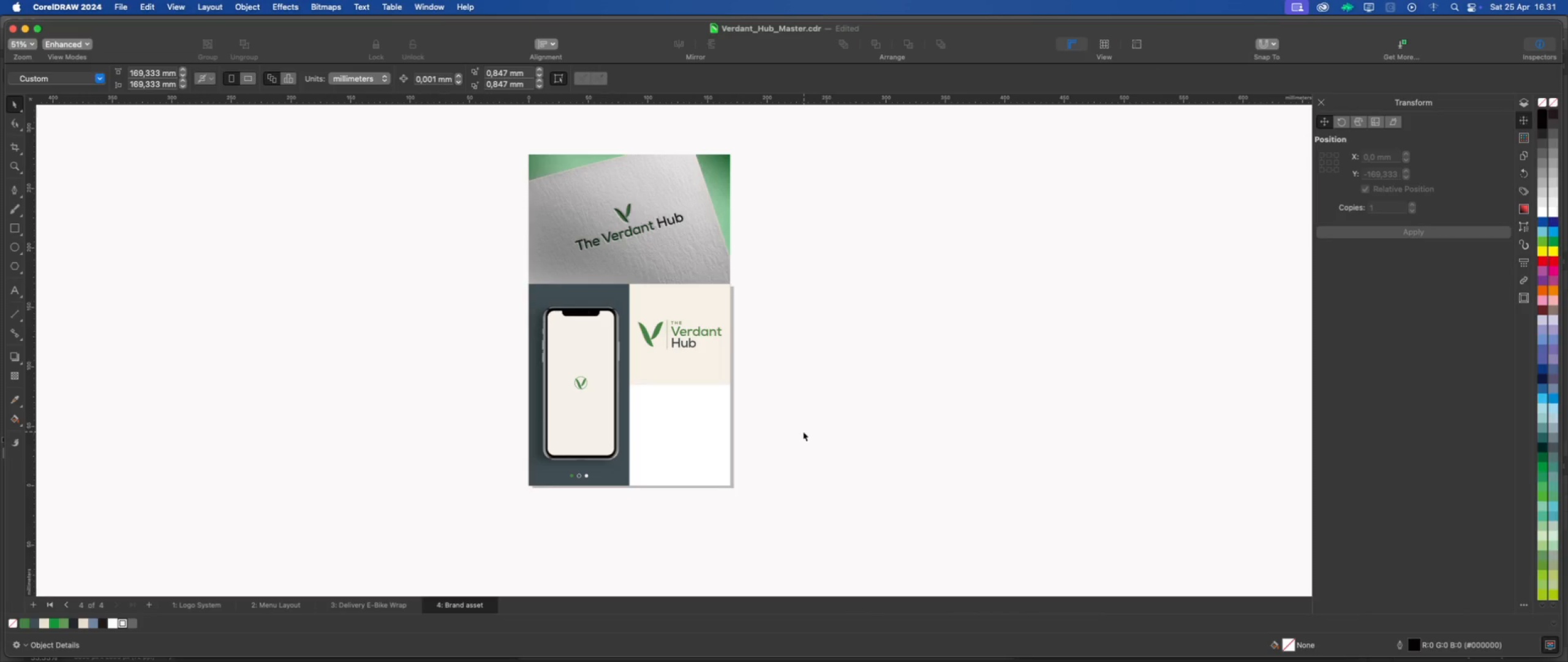 
key(Meta+S)
 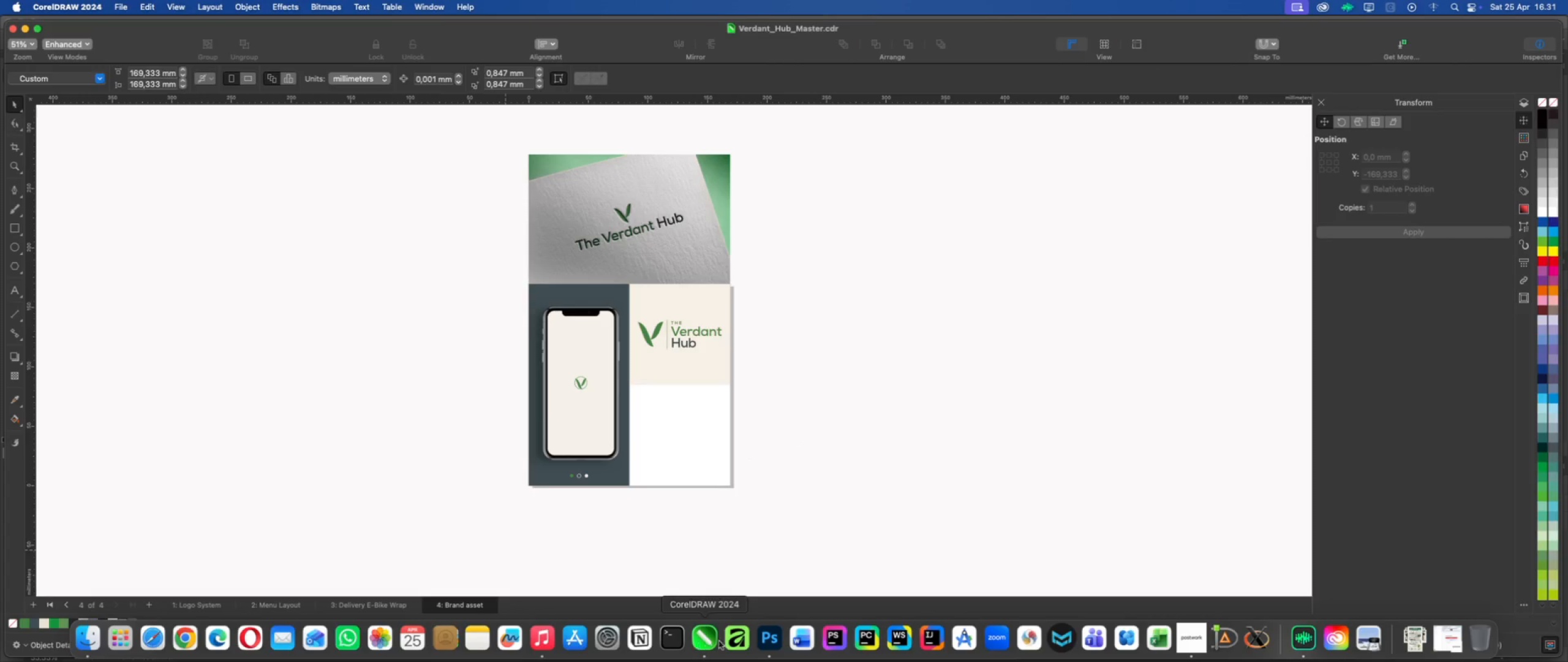 
left_click([766, 639])
 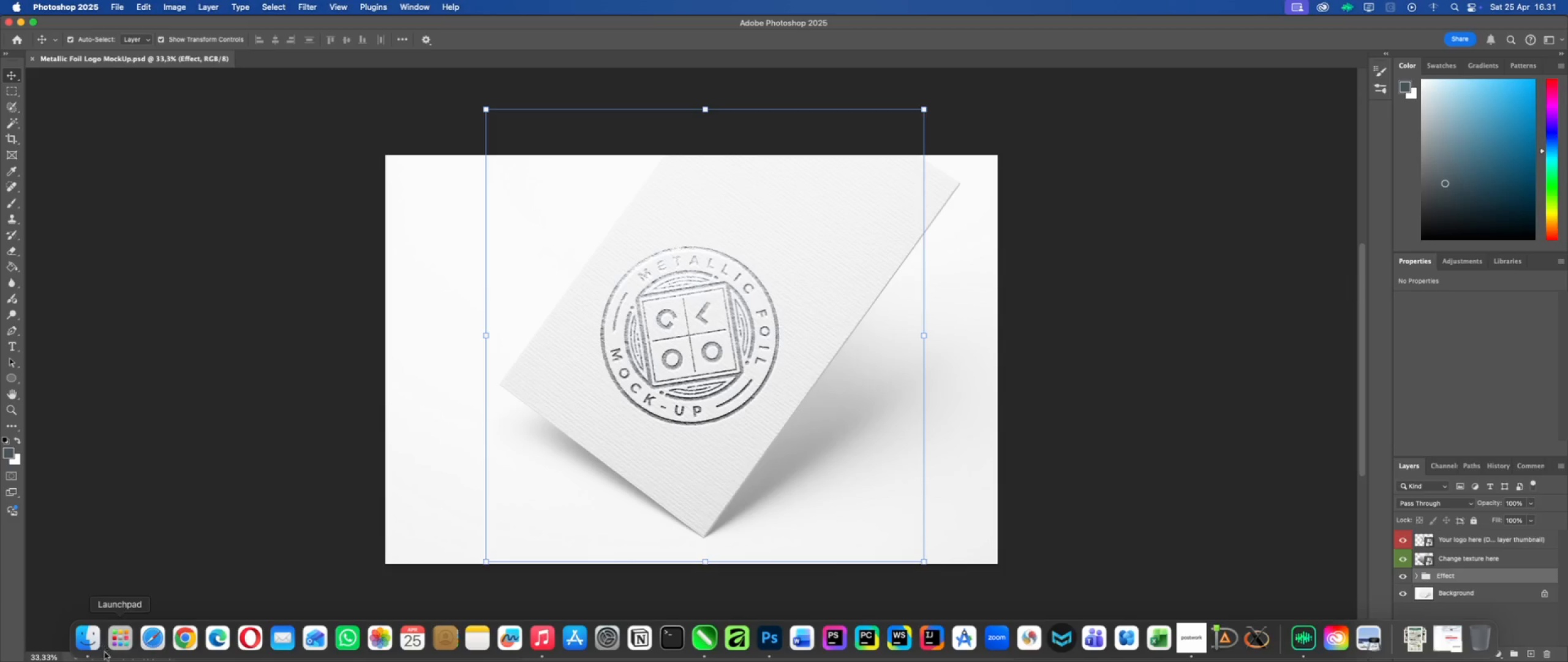 
left_click([91, 636])
 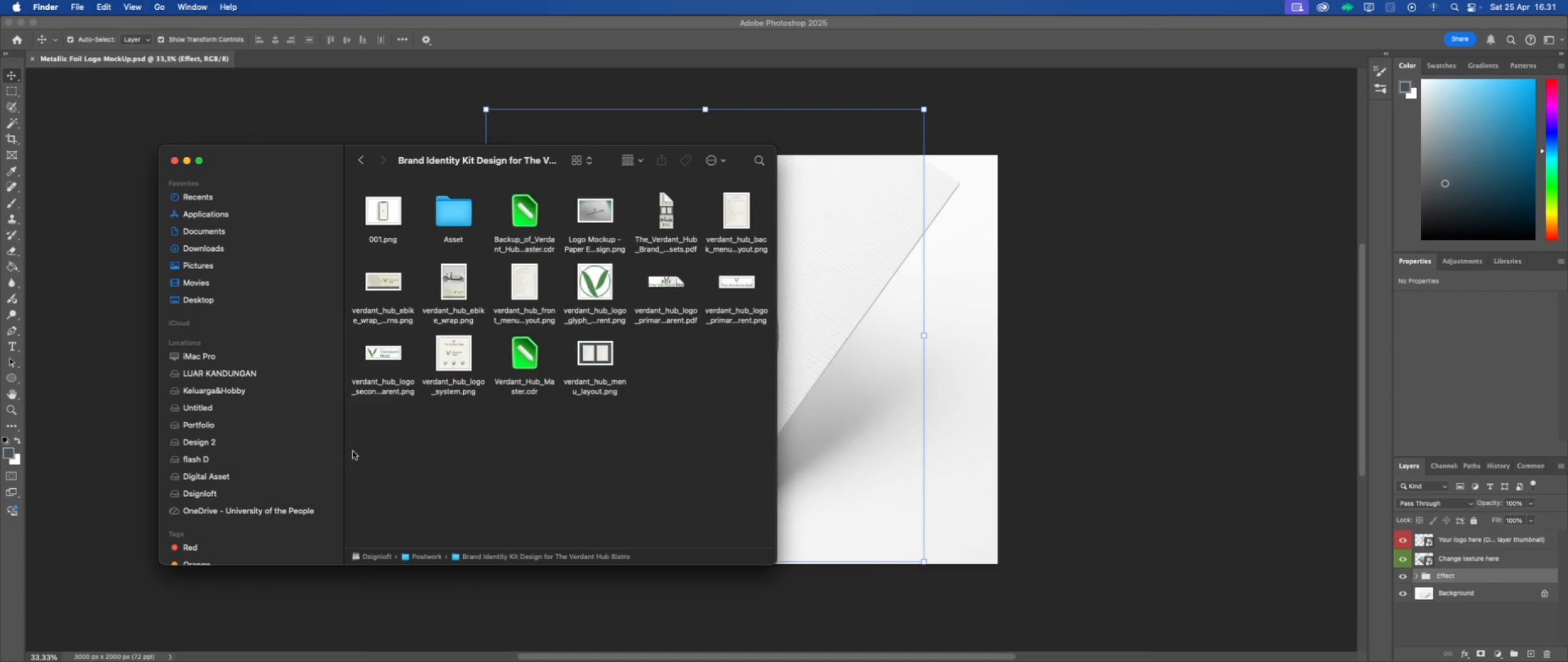 
left_click([491, 447])
 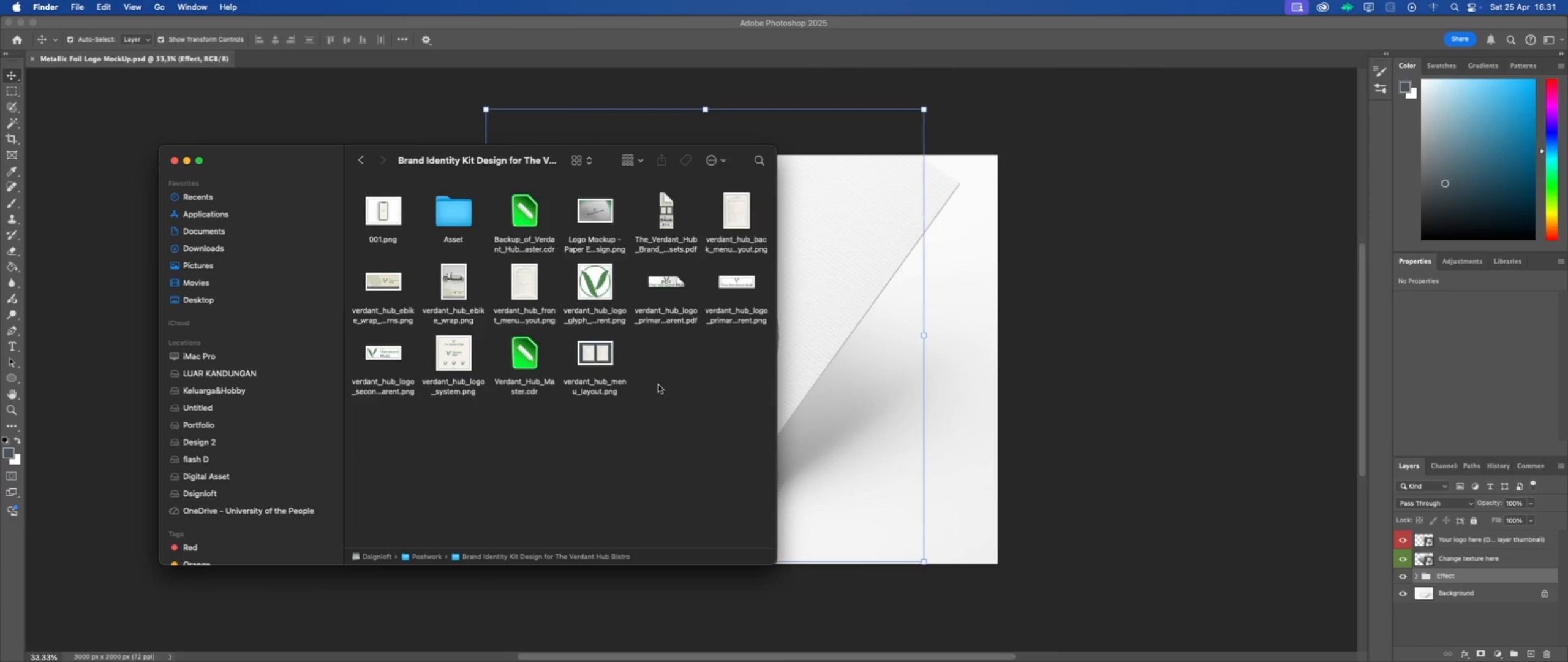 
left_click_drag(start_coordinate=[382, 354], to_coordinate=[392, 51])
 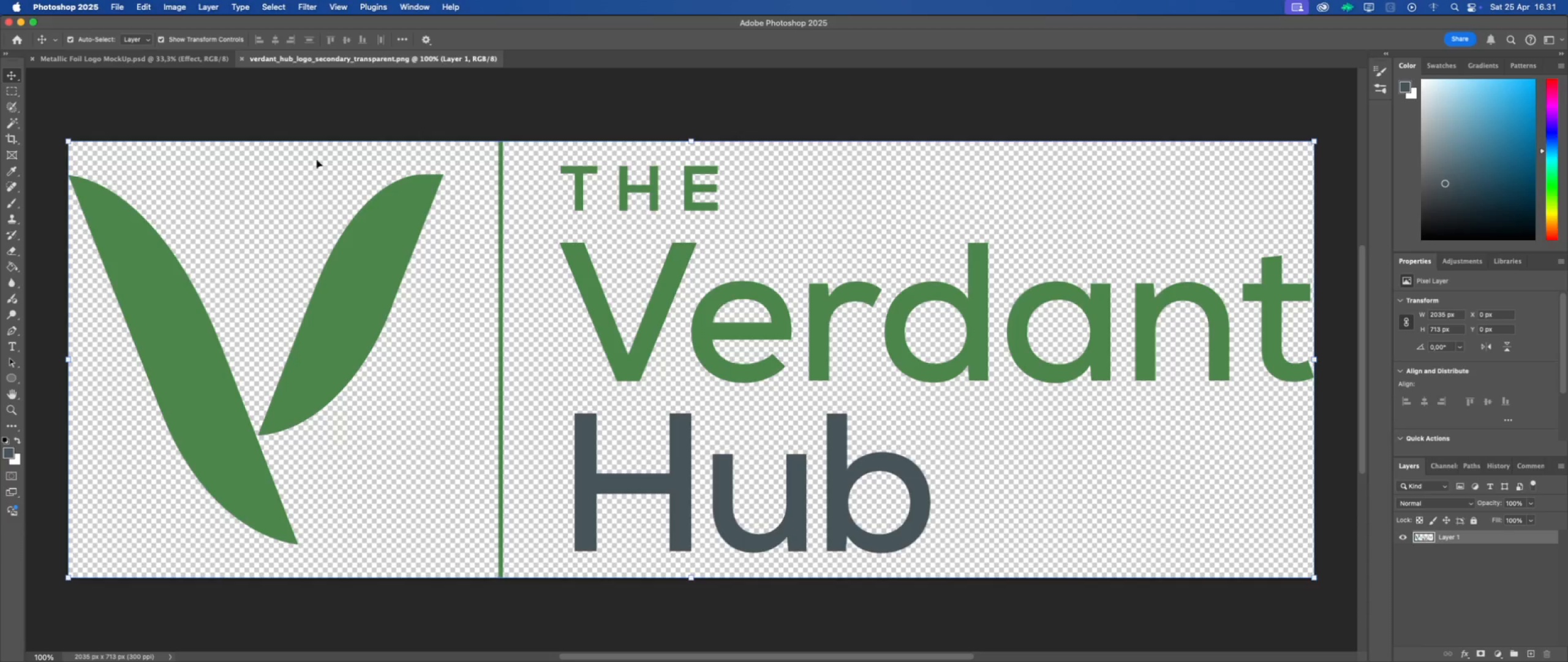 
left_click([198, 56])
 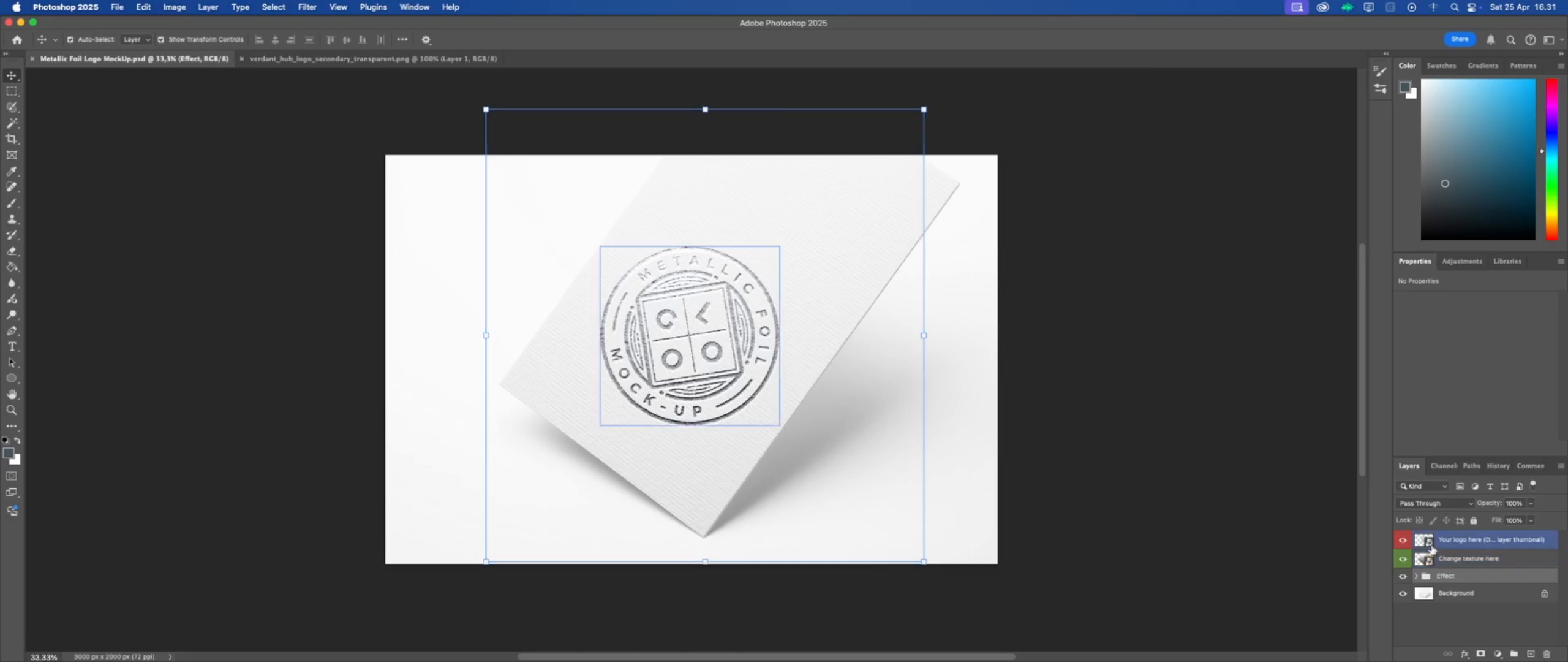 
double_click([1430, 543])
 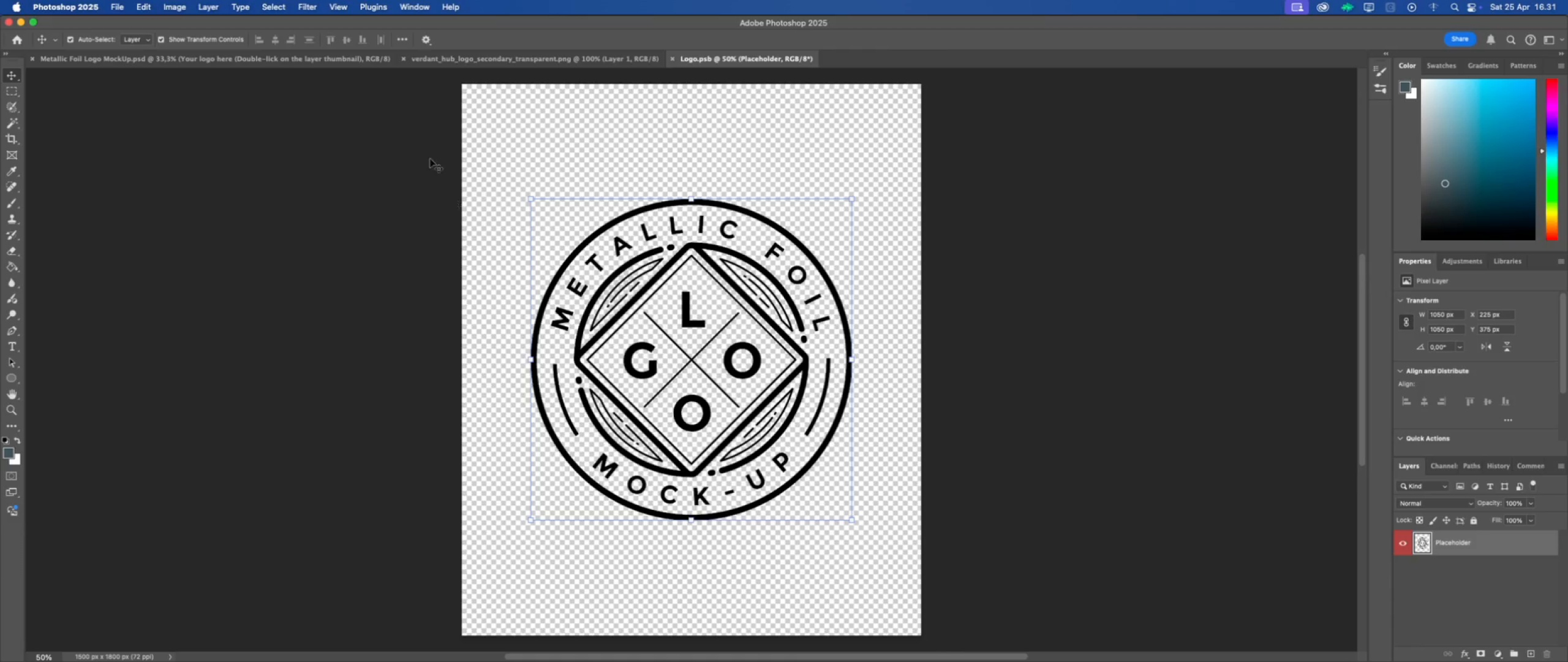 
left_click([448, 59])
 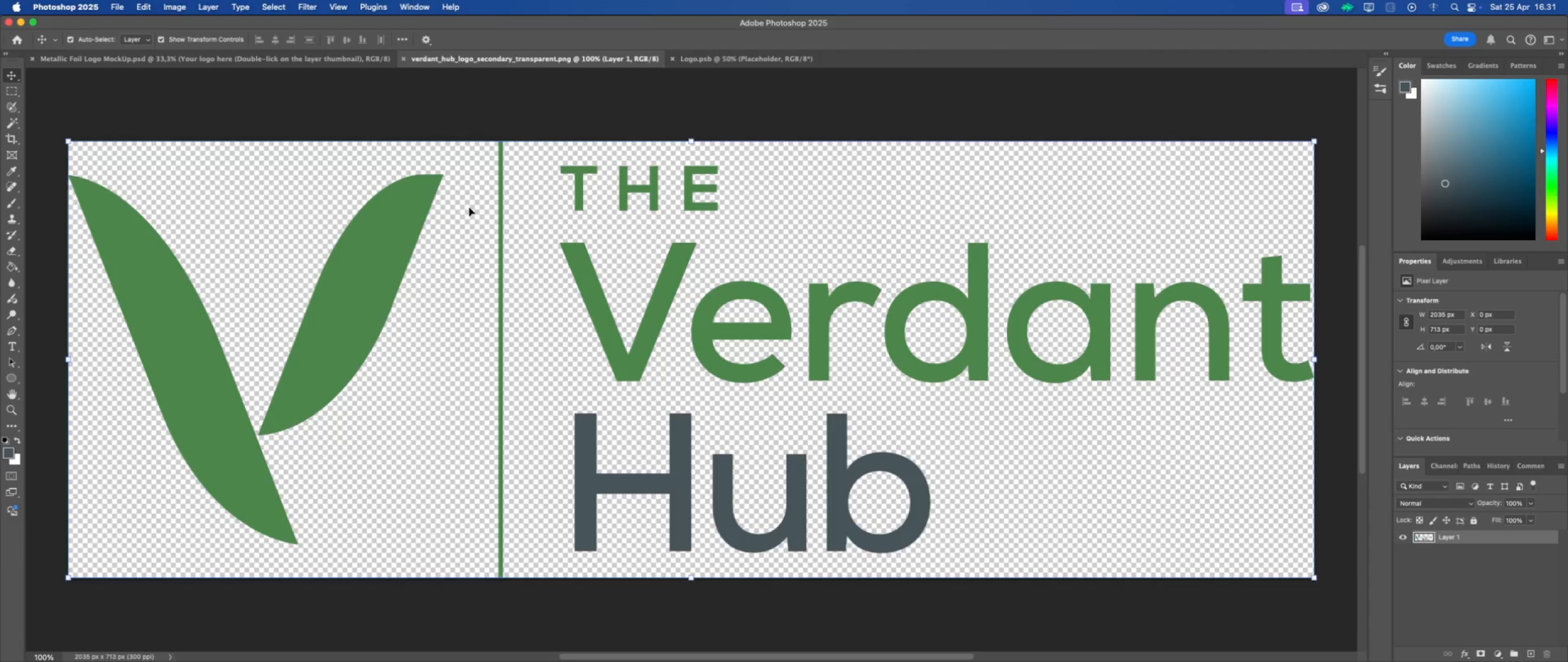 
left_click_drag(start_coordinate=[416, 202], to_coordinate=[664, 279])
 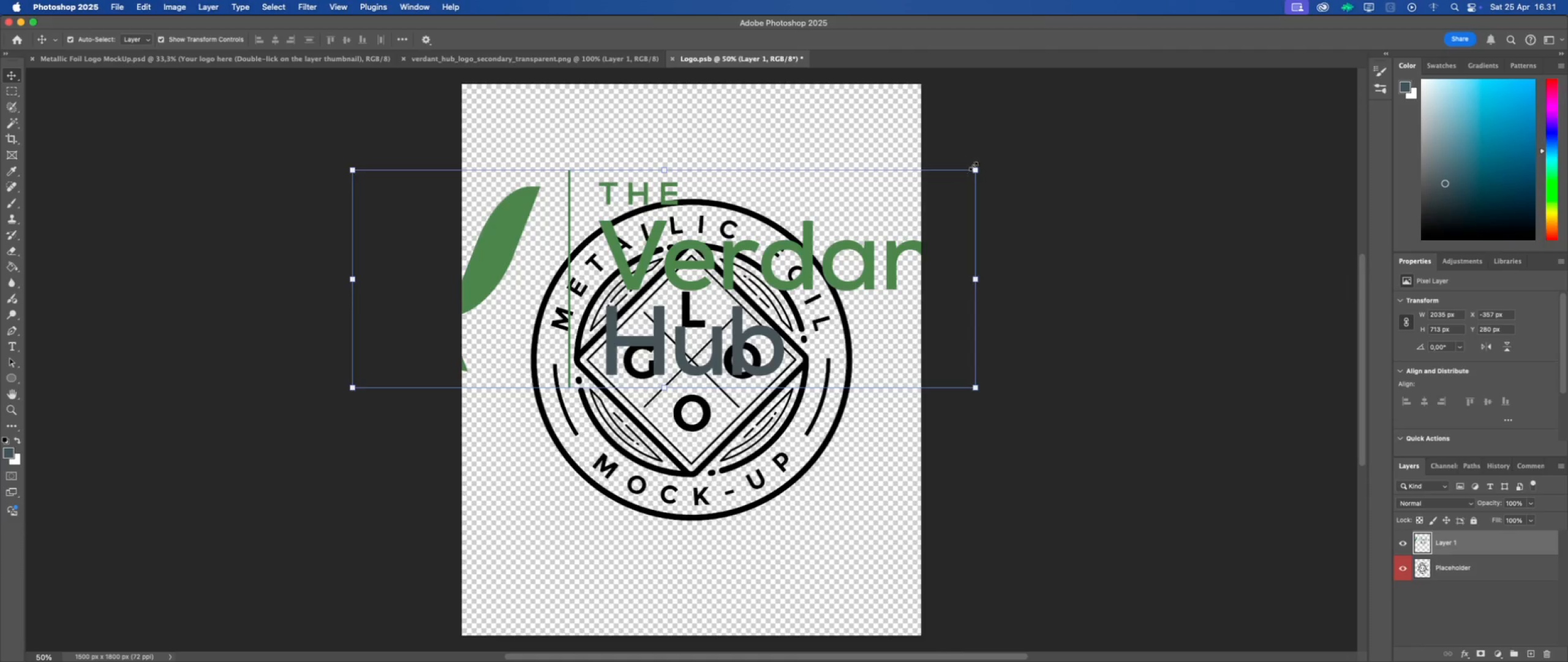 
left_click_drag(start_coordinate=[976, 169], to_coordinate=[646, 322])
 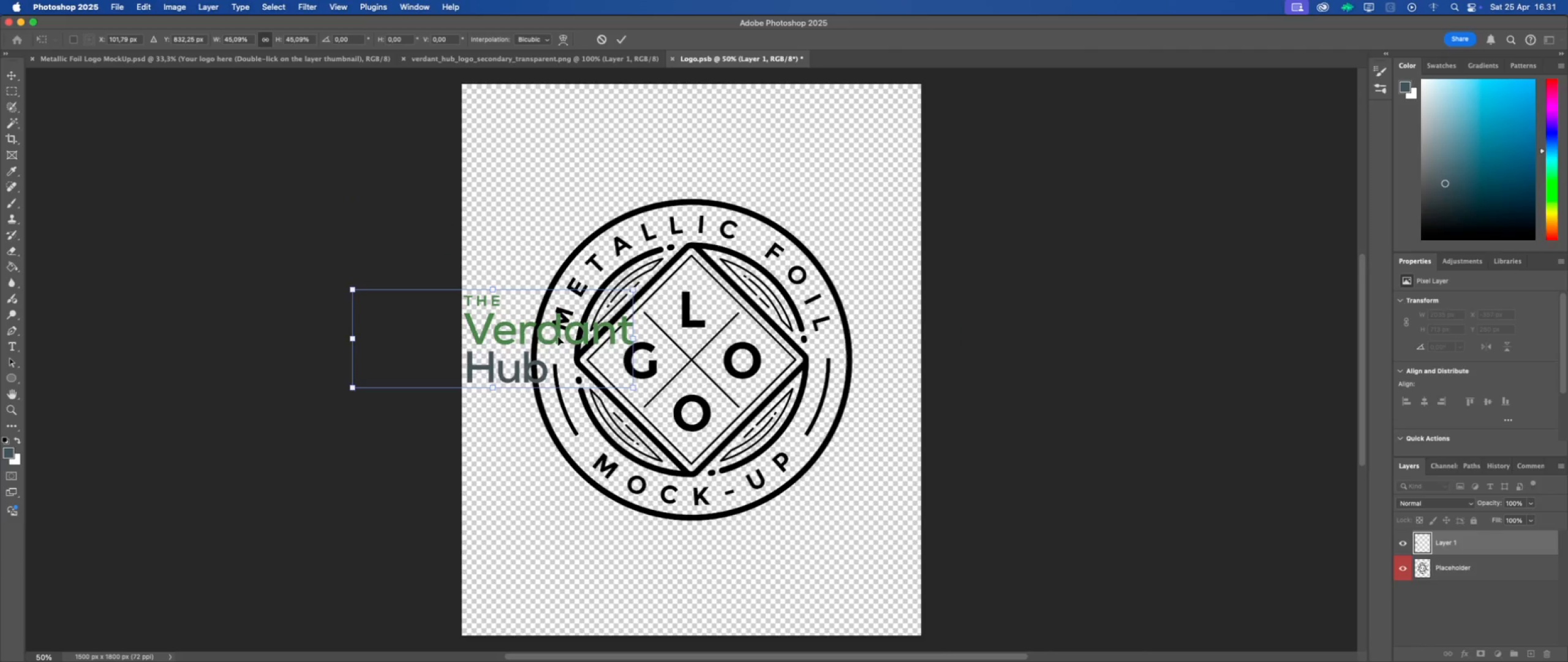 
left_click_drag(start_coordinate=[557, 336], to_coordinate=[740, 316])
 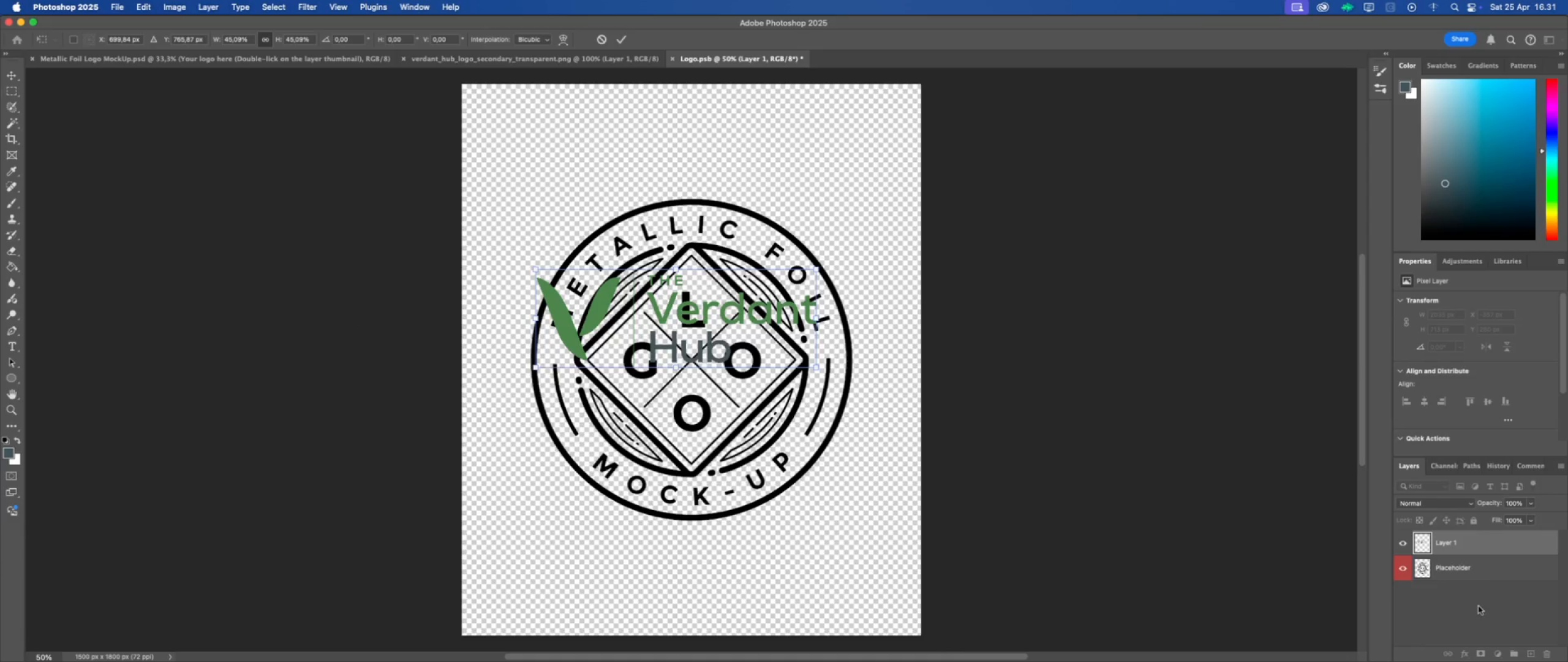 
left_click([1491, 575])
 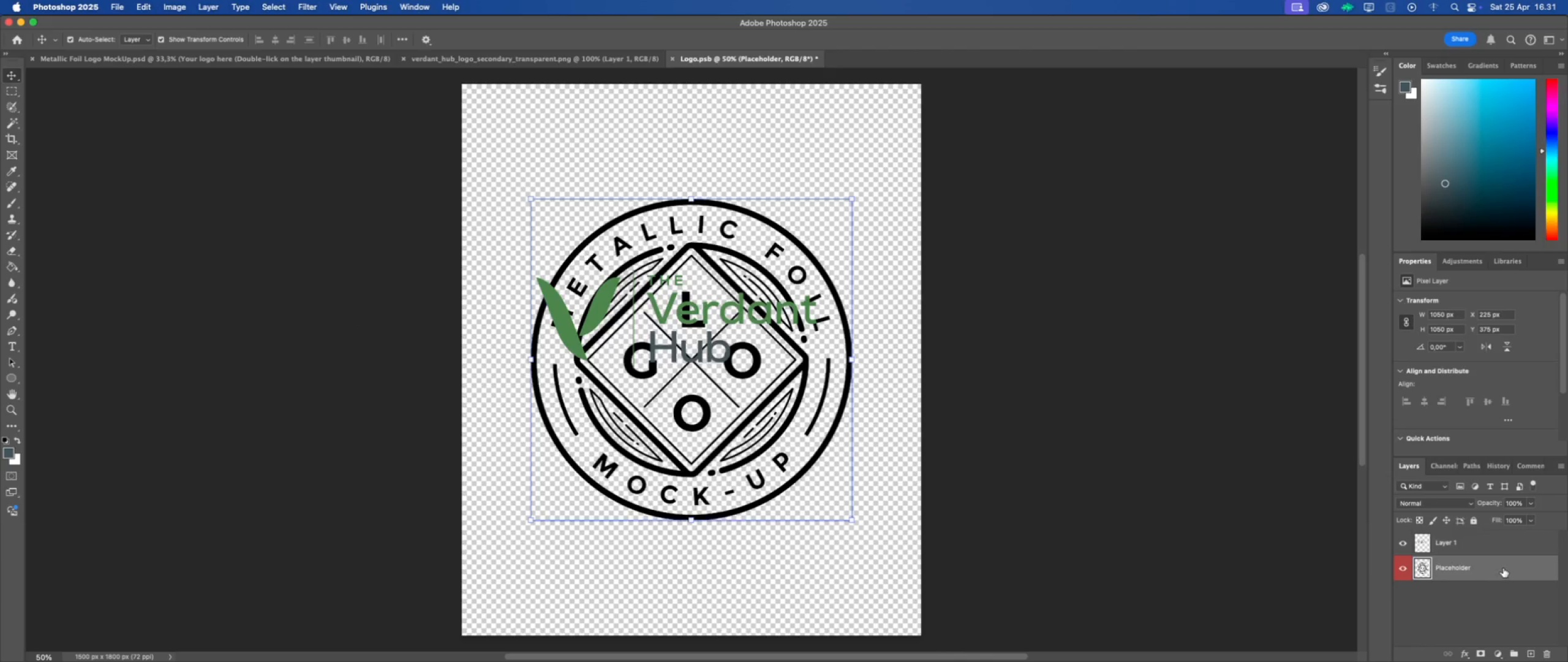 
left_click_drag(start_coordinate=[1505, 567], to_coordinate=[1545, 652])
 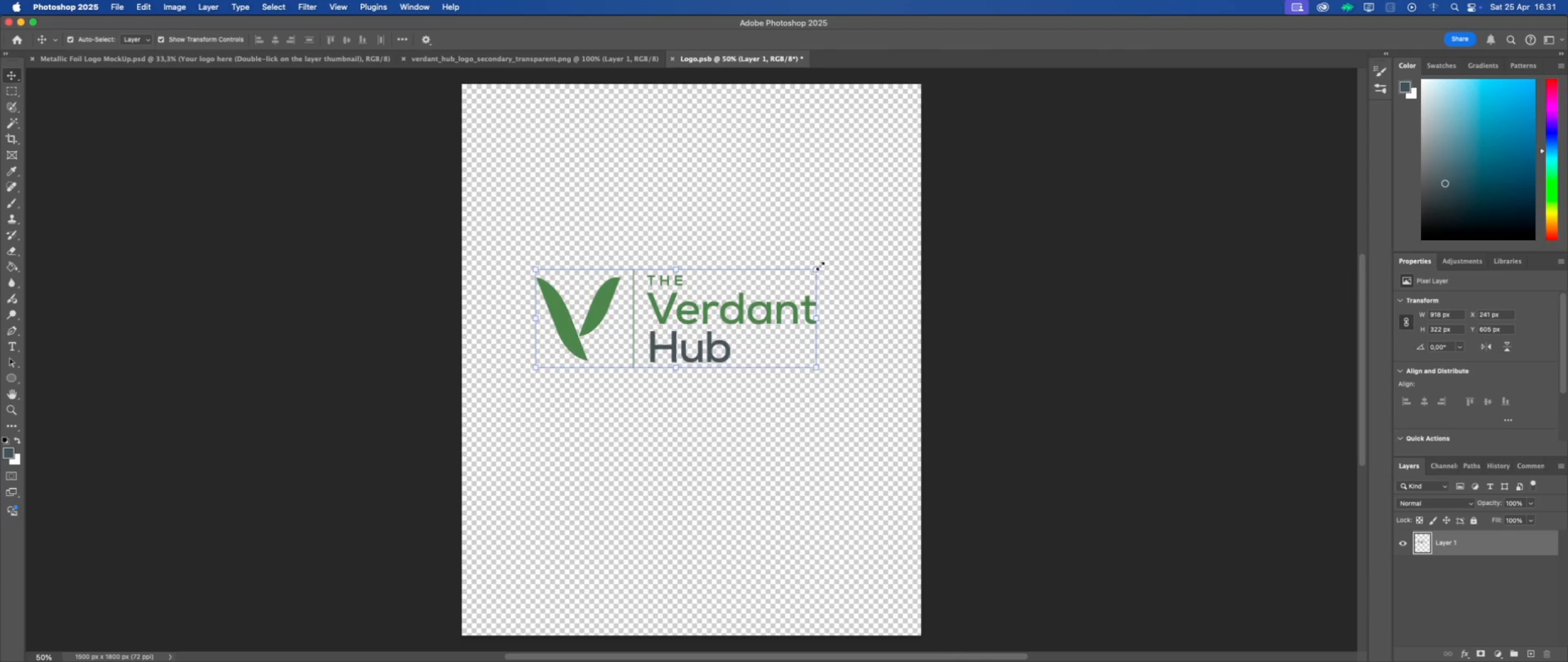 
left_click_drag(start_coordinate=[824, 259], to_coordinate=[620, 177])
 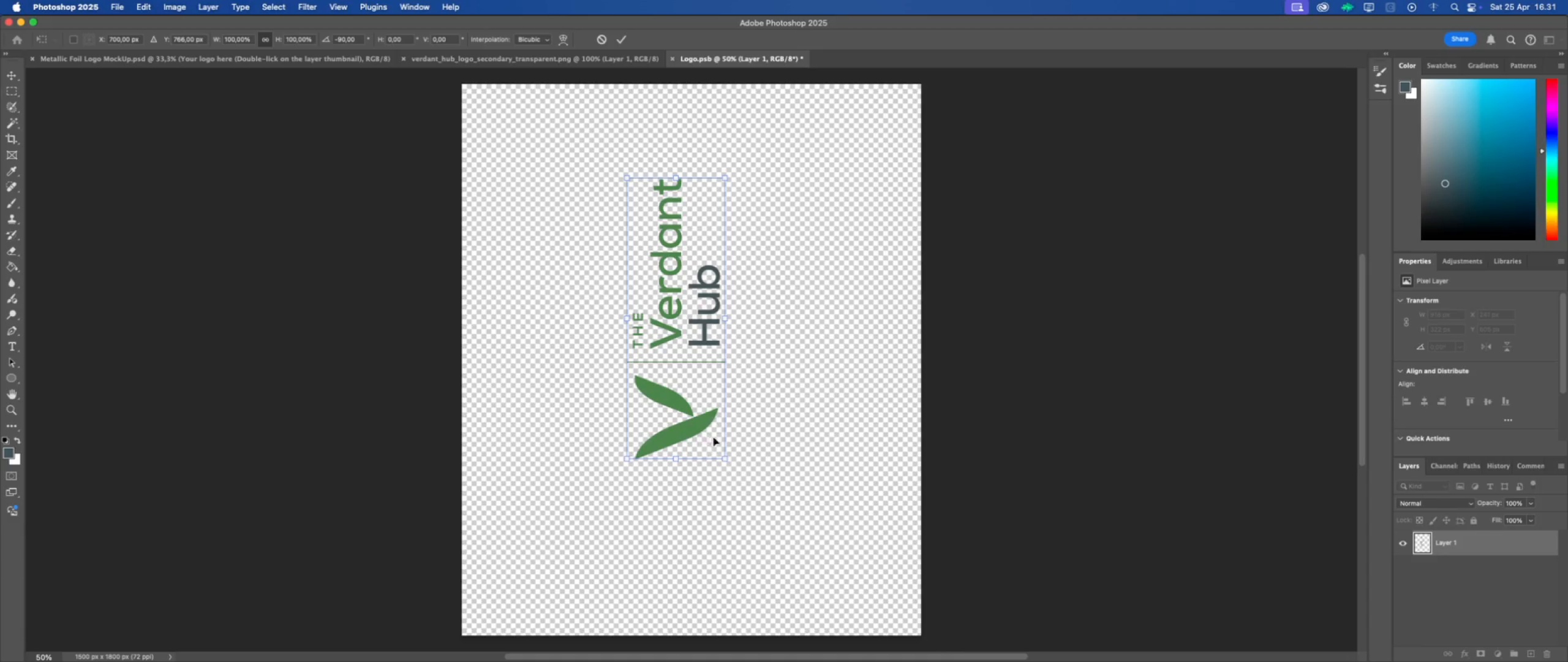 
hold_key(key=CommandLeft, duration=1.2)
 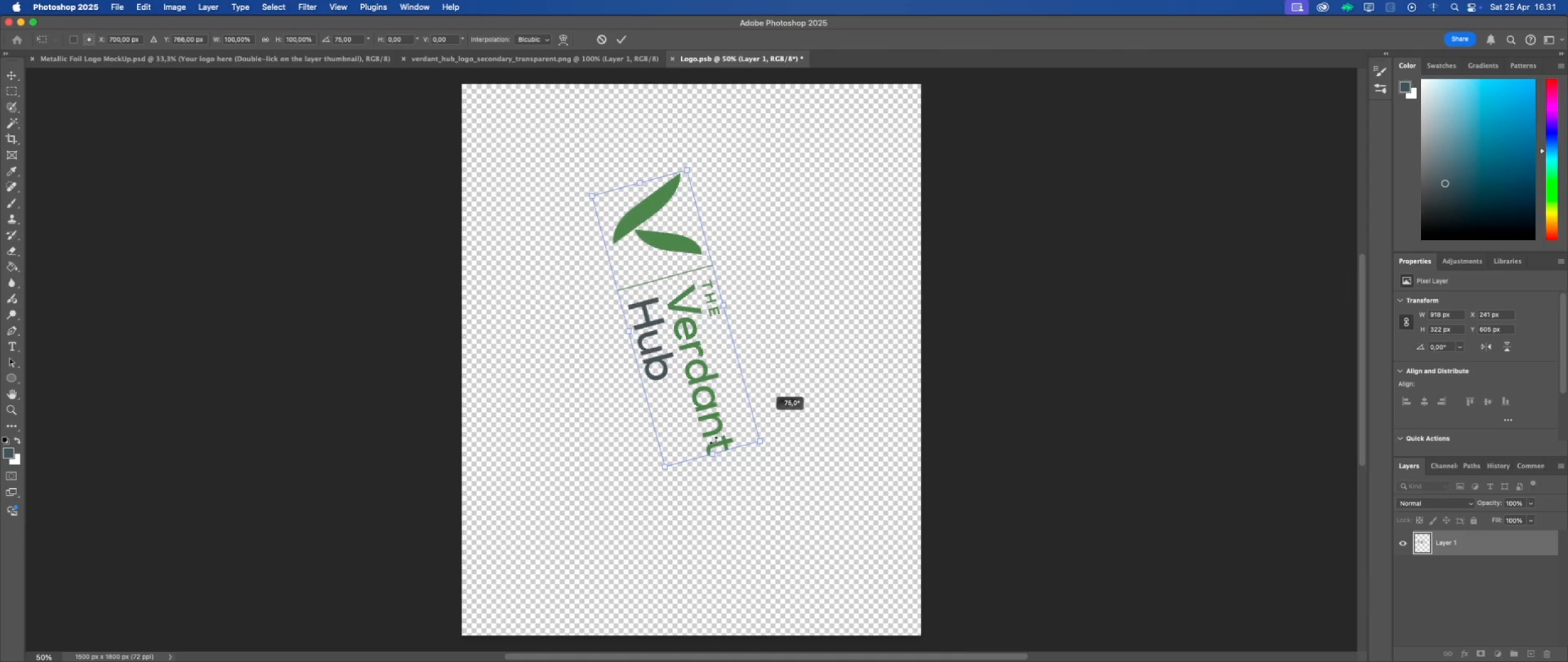 
hold_key(key=ShiftLeft, duration=7.1)
 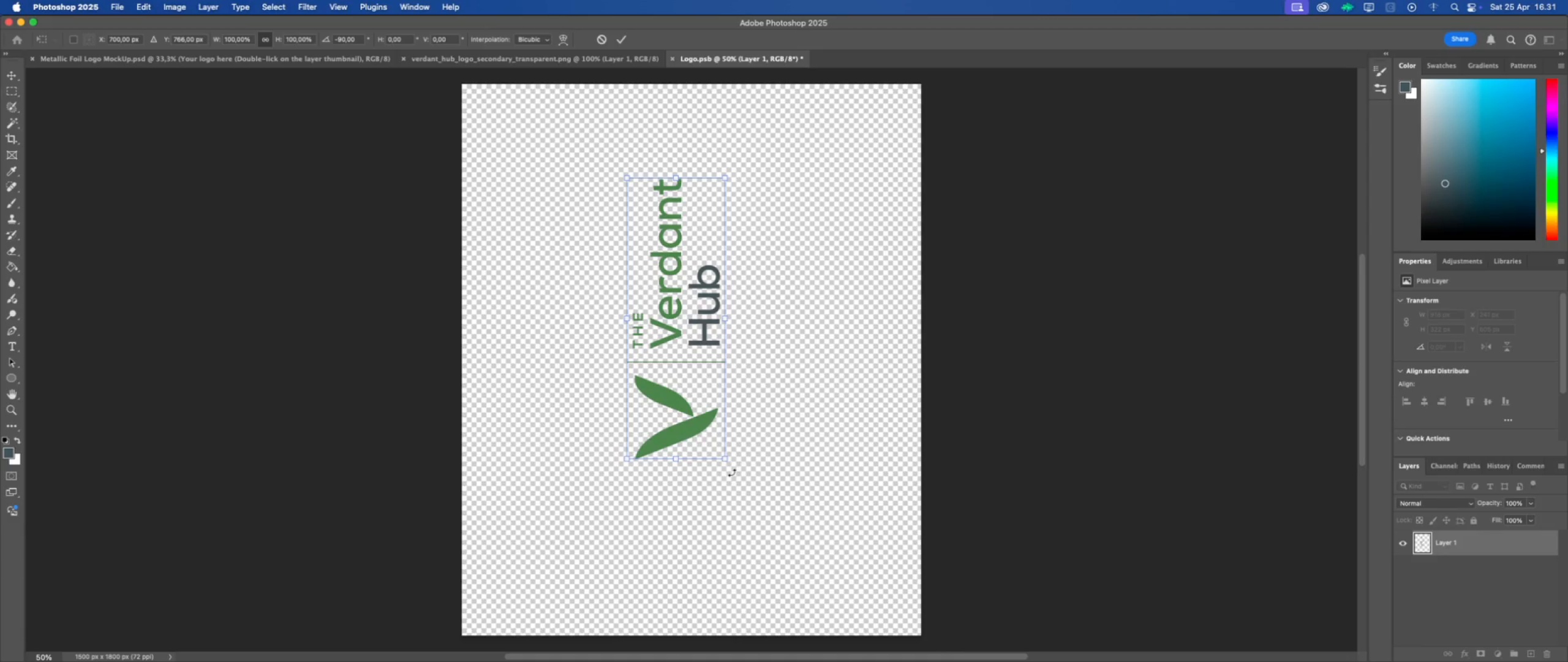 
left_click_drag(start_coordinate=[726, 458], to_coordinate=[791, 556])
 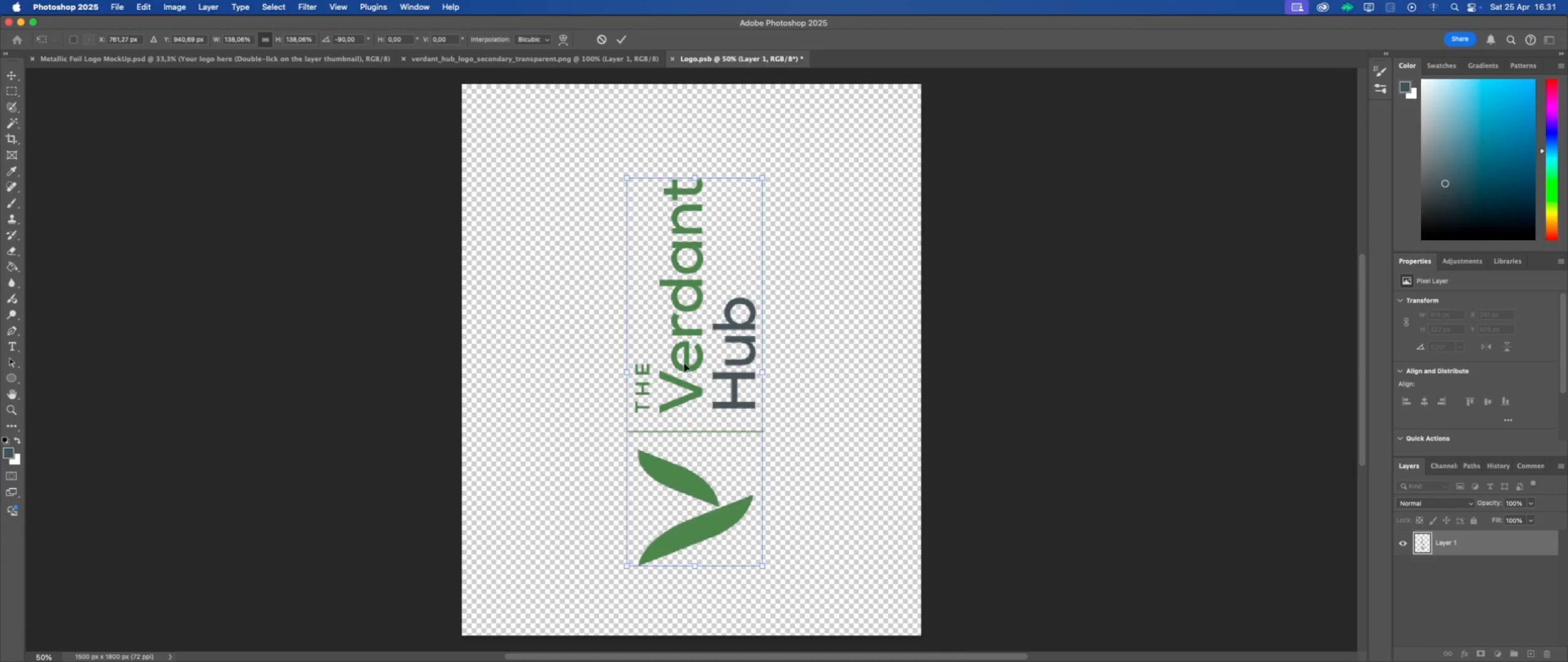 
left_click_drag(start_coordinate=[685, 363], to_coordinate=[684, 300])
 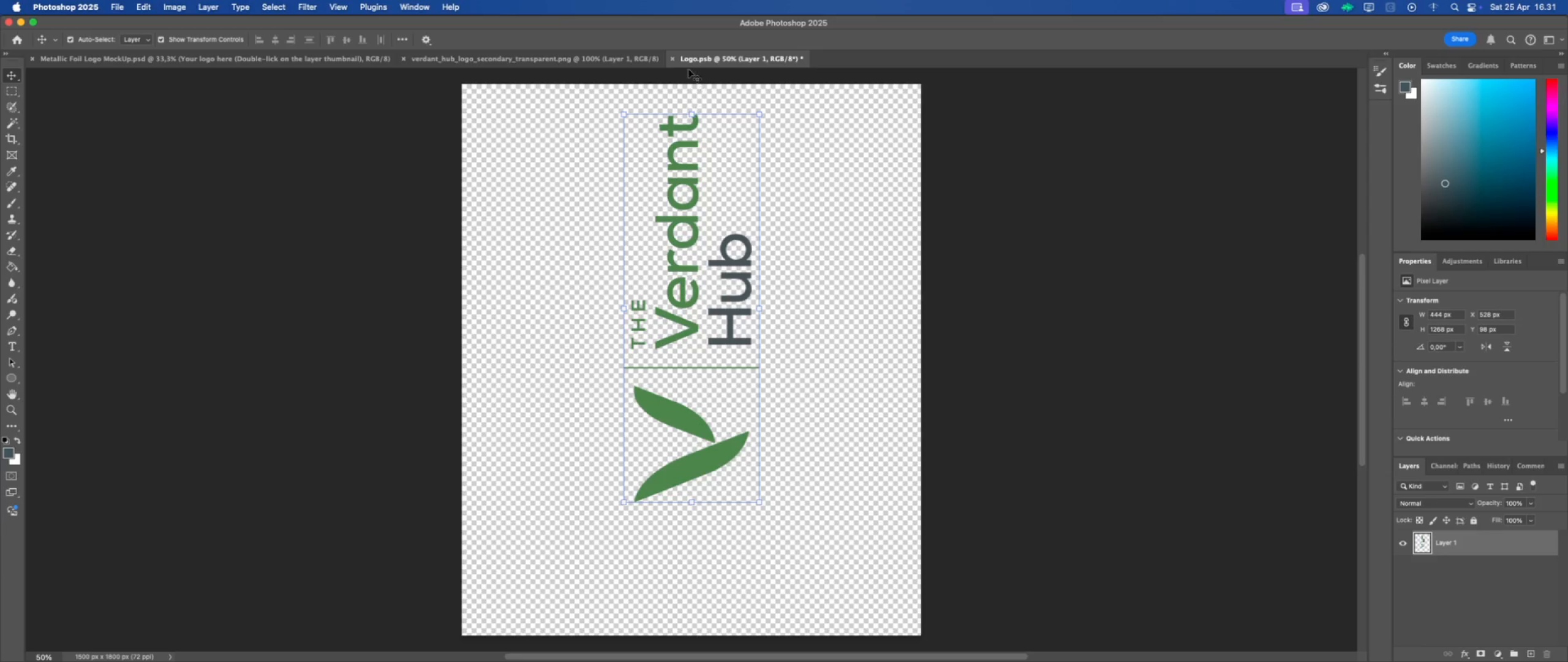 
left_click([676, 60])
 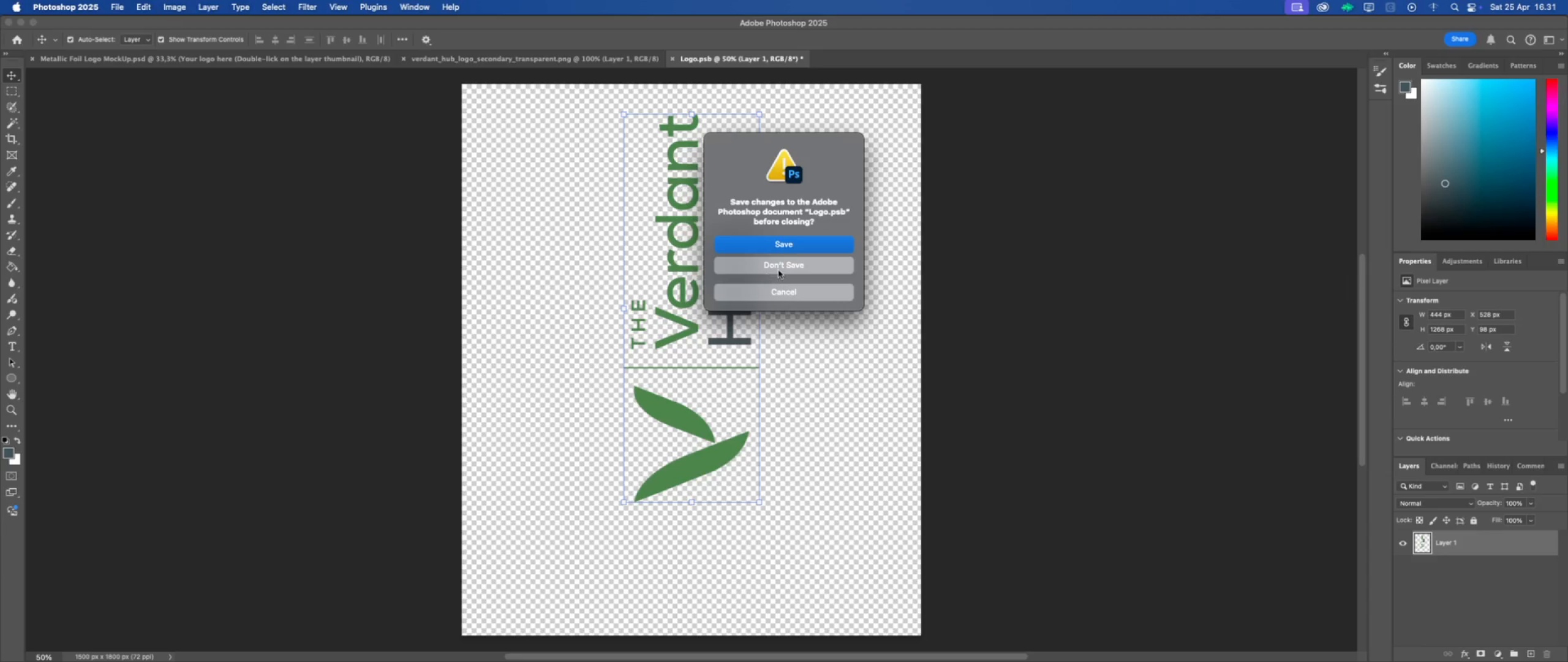 
left_click([796, 247])
 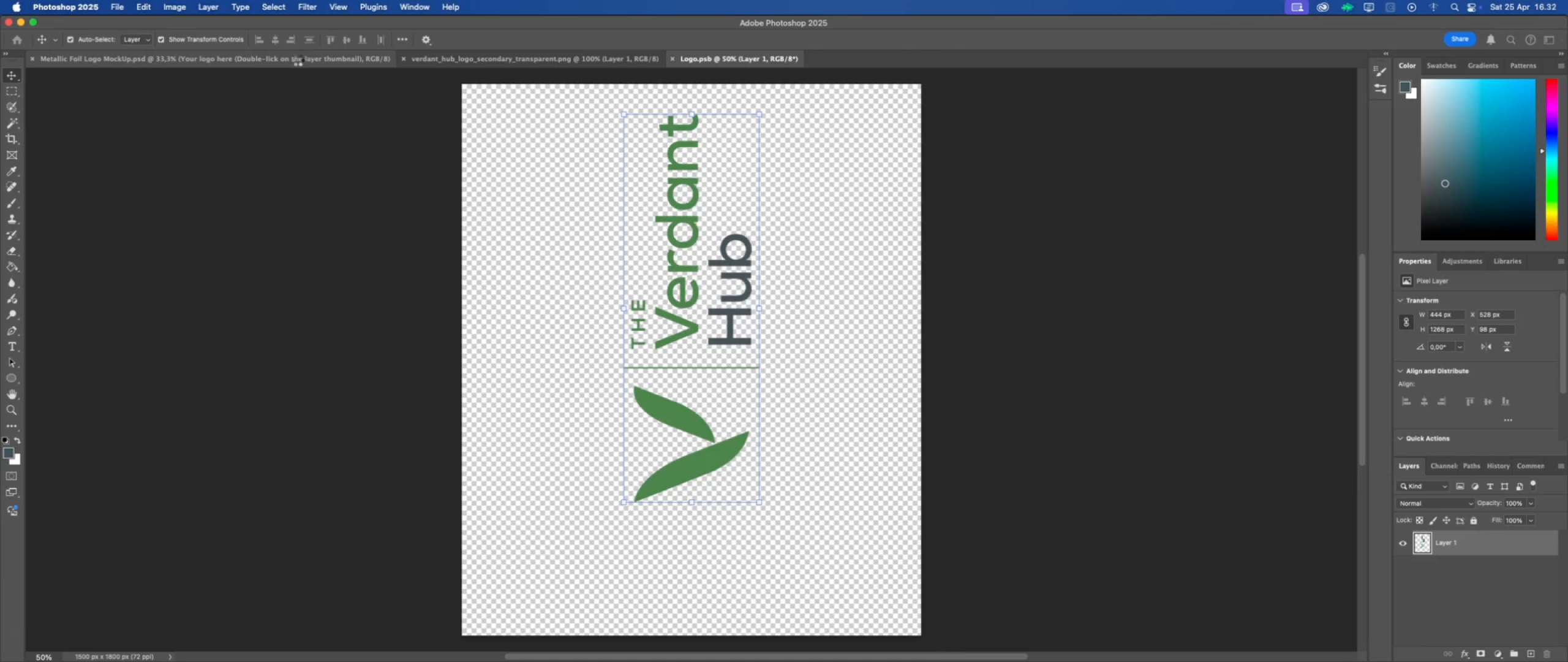 
left_click([298, 60])
 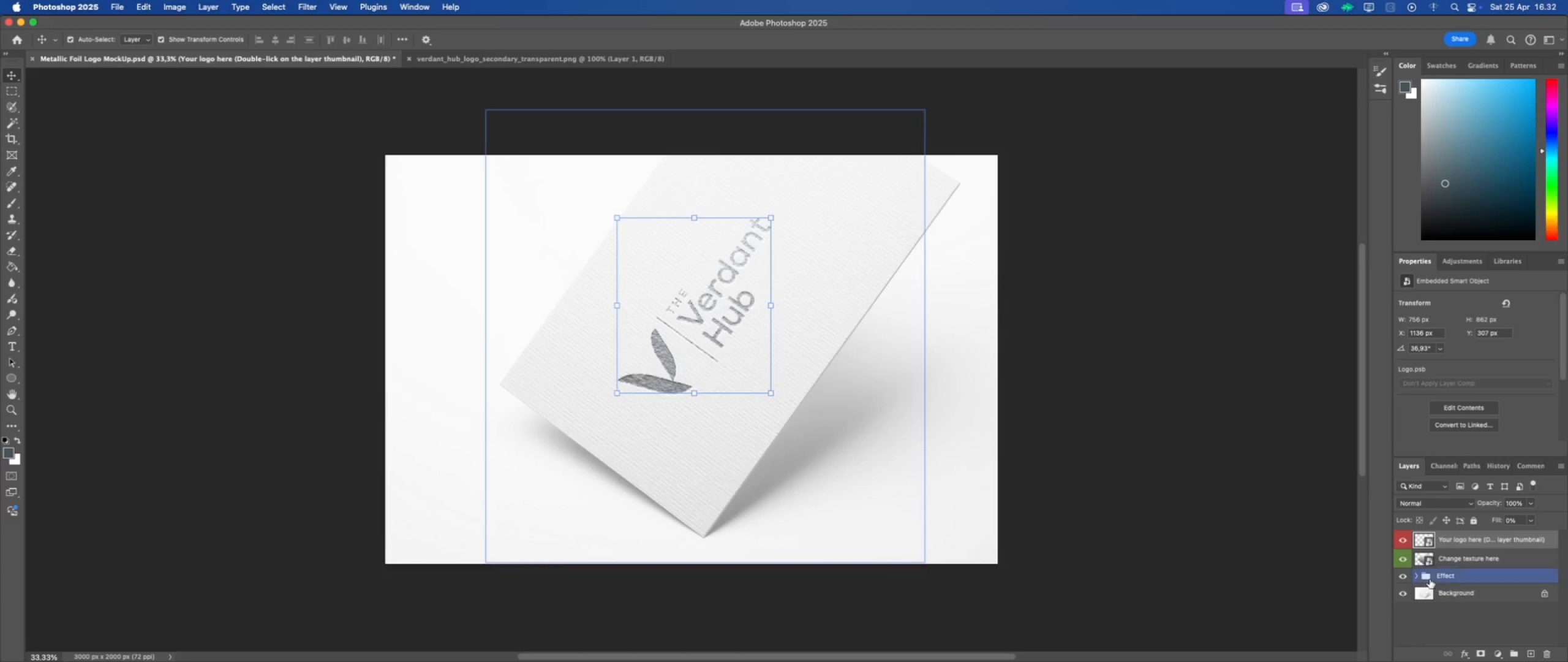 
left_click([1405, 560])
 